 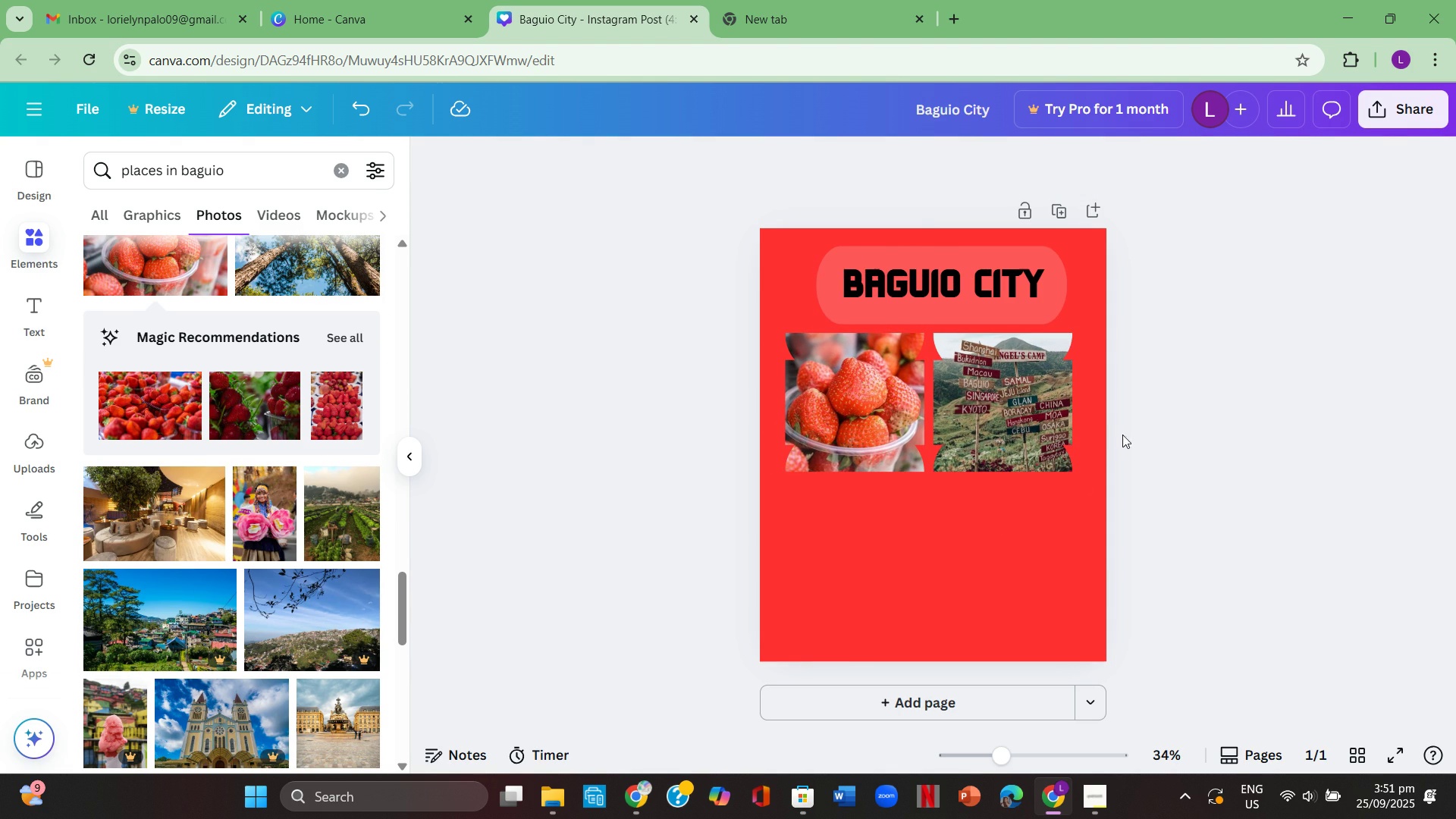 
scroll: coordinate [190, 581], scroll_direction: down, amount: 13.0
 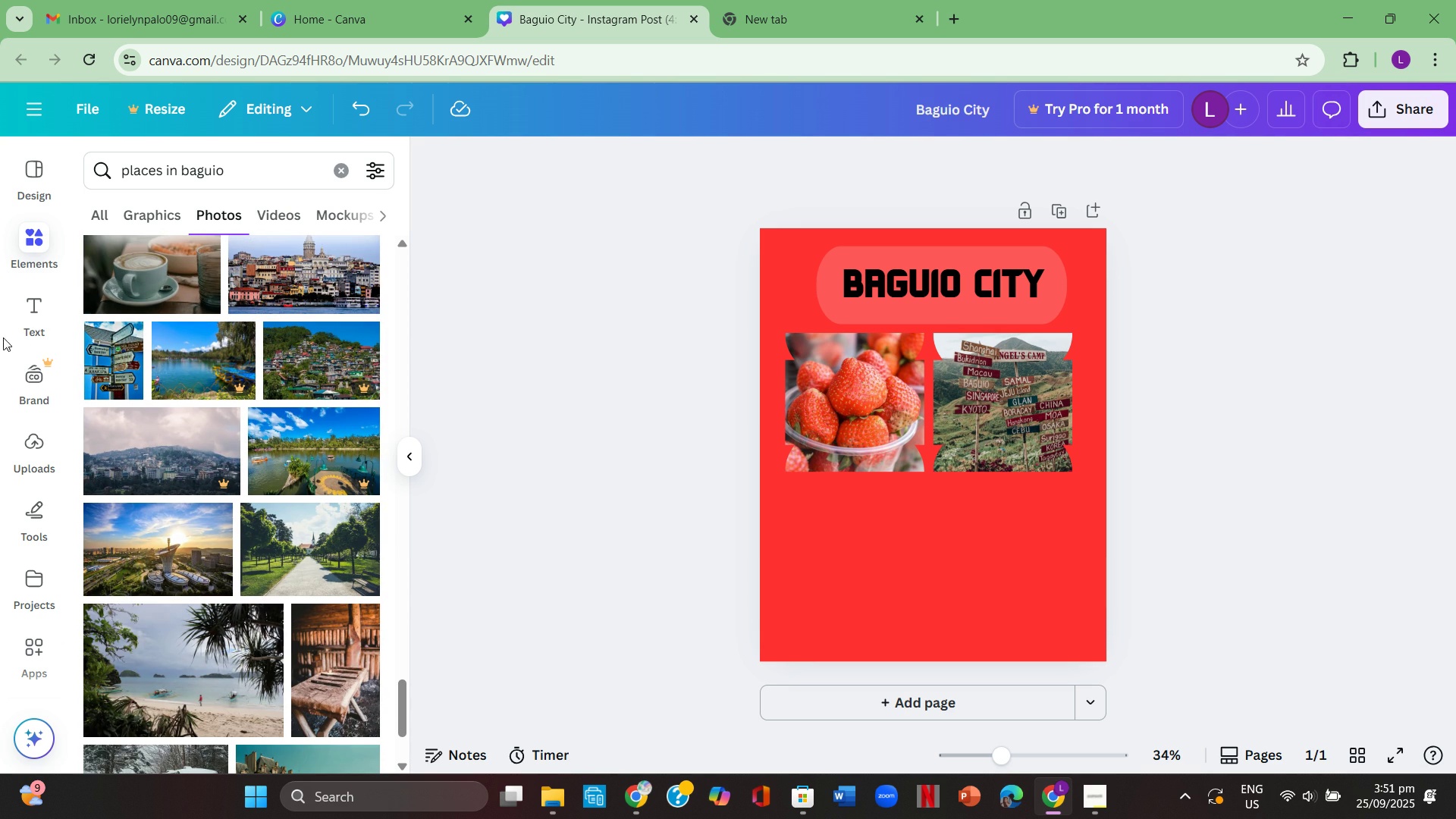 
left_click([42, 188])
 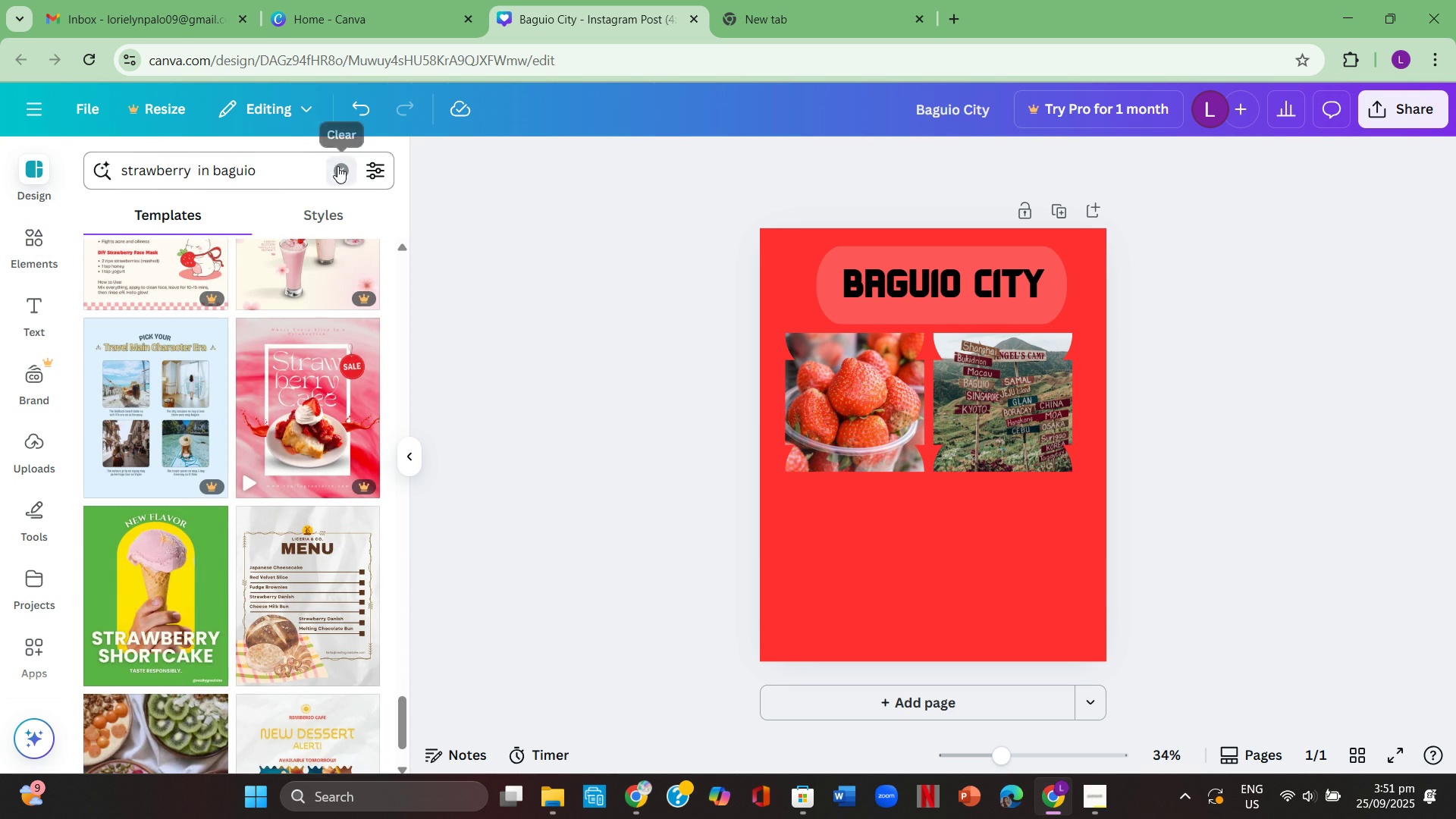 
double_click([279, 174])
 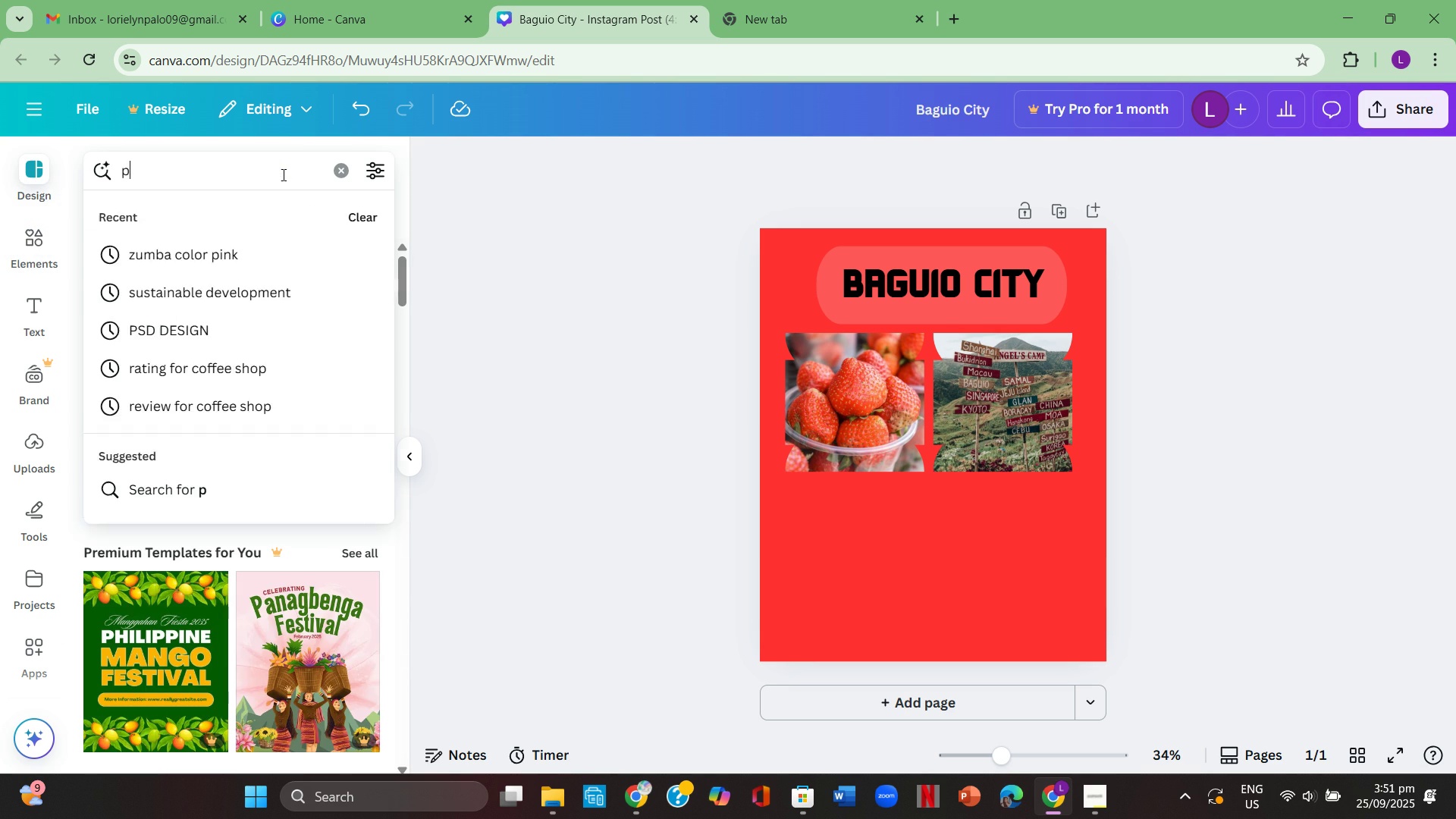 
type(places in baguio)
 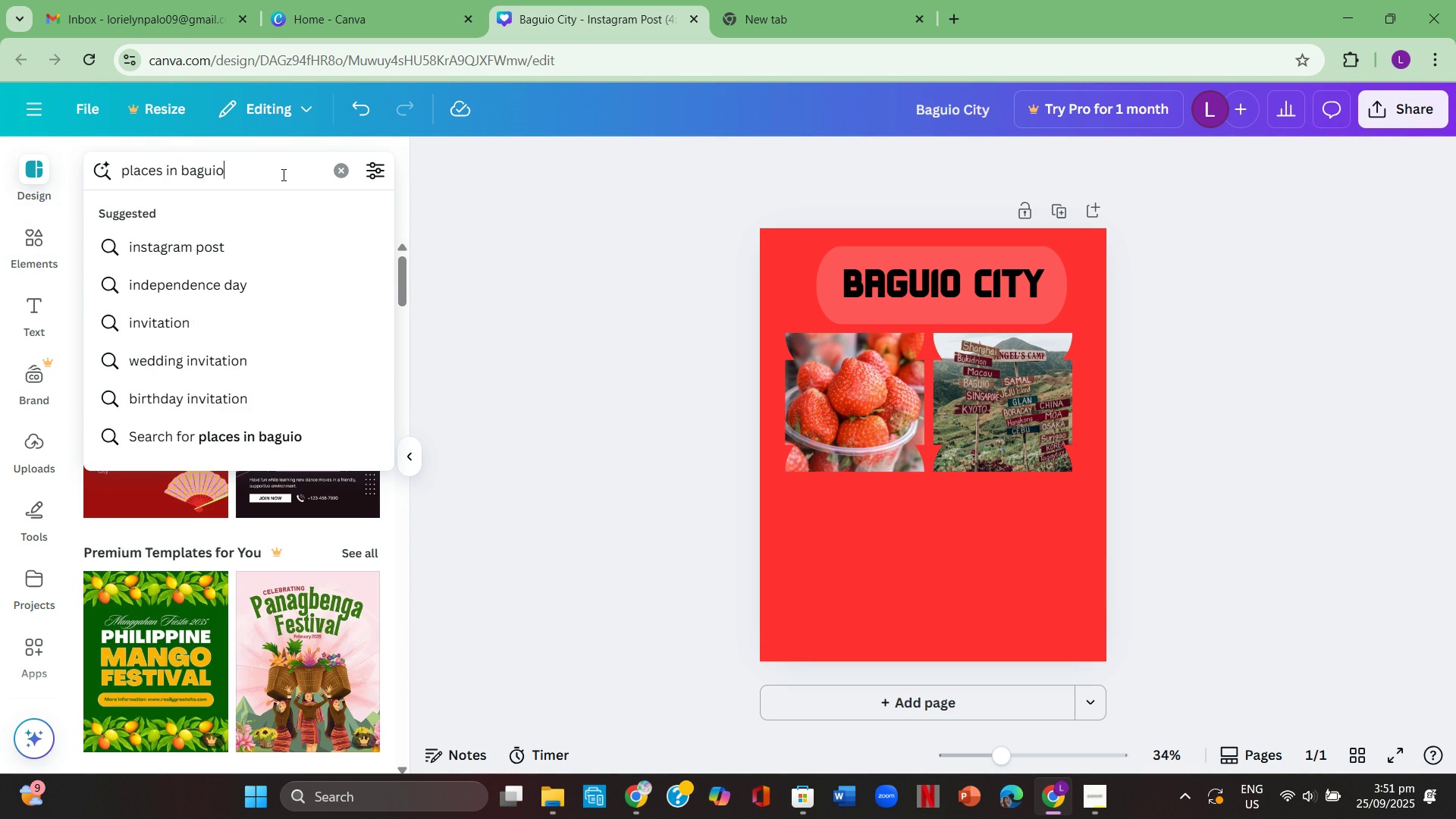 
key(Enter)
 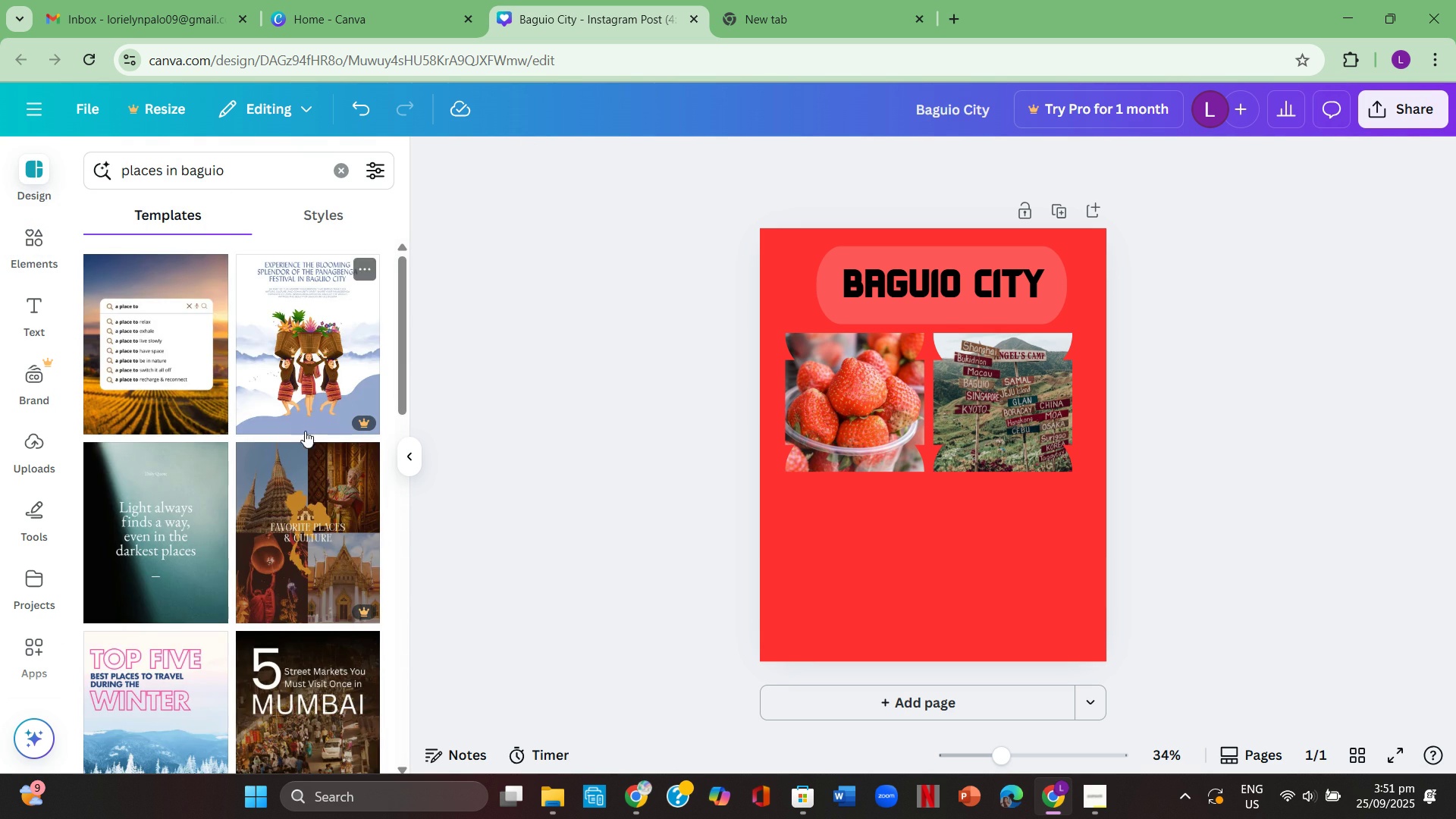 
scroll: coordinate [209, 497], scroll_direction: down, amount: 10.0
 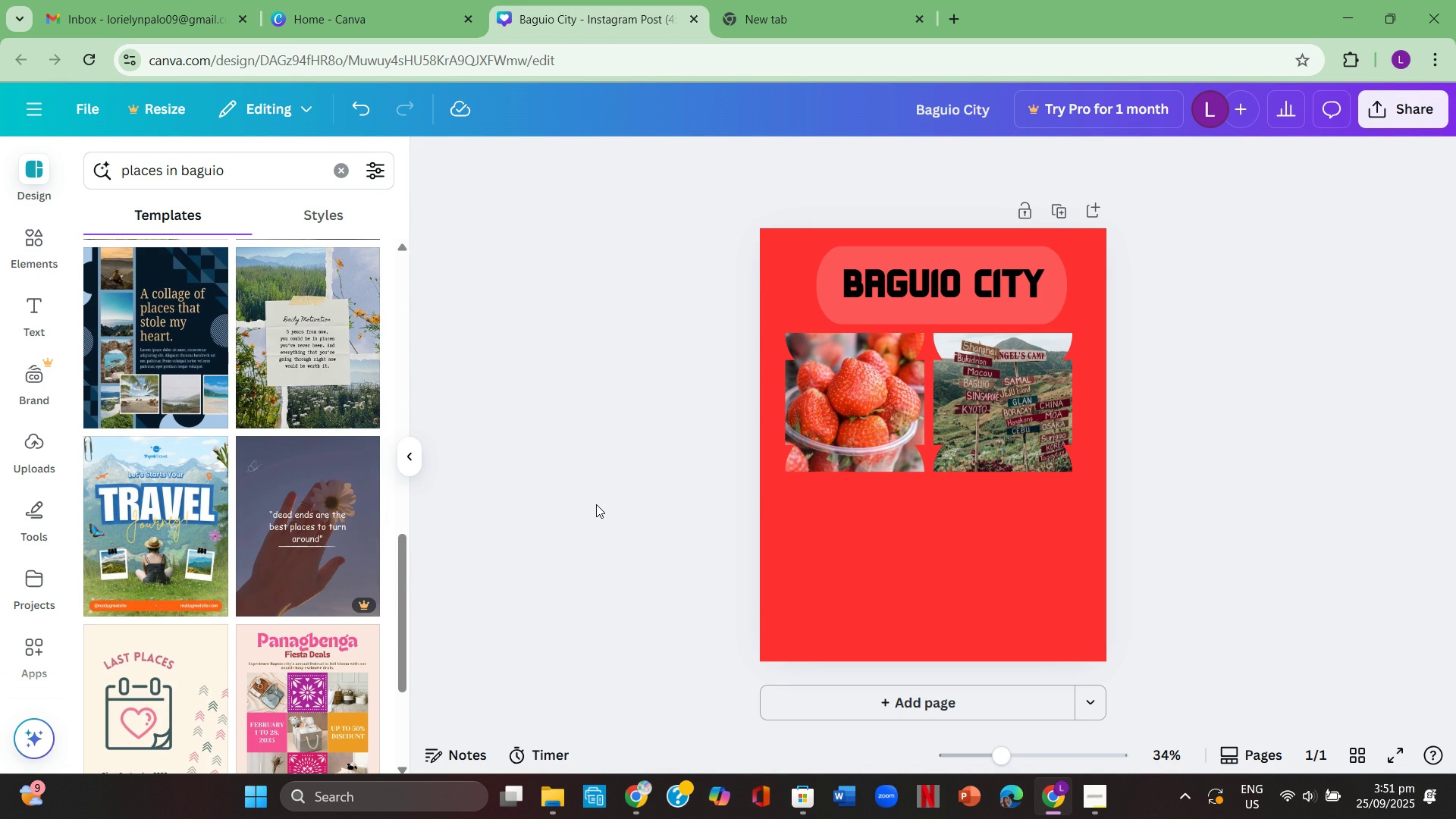 
scroll: coordinate [281, 563], scroll_direction: down, amount: 9.0
 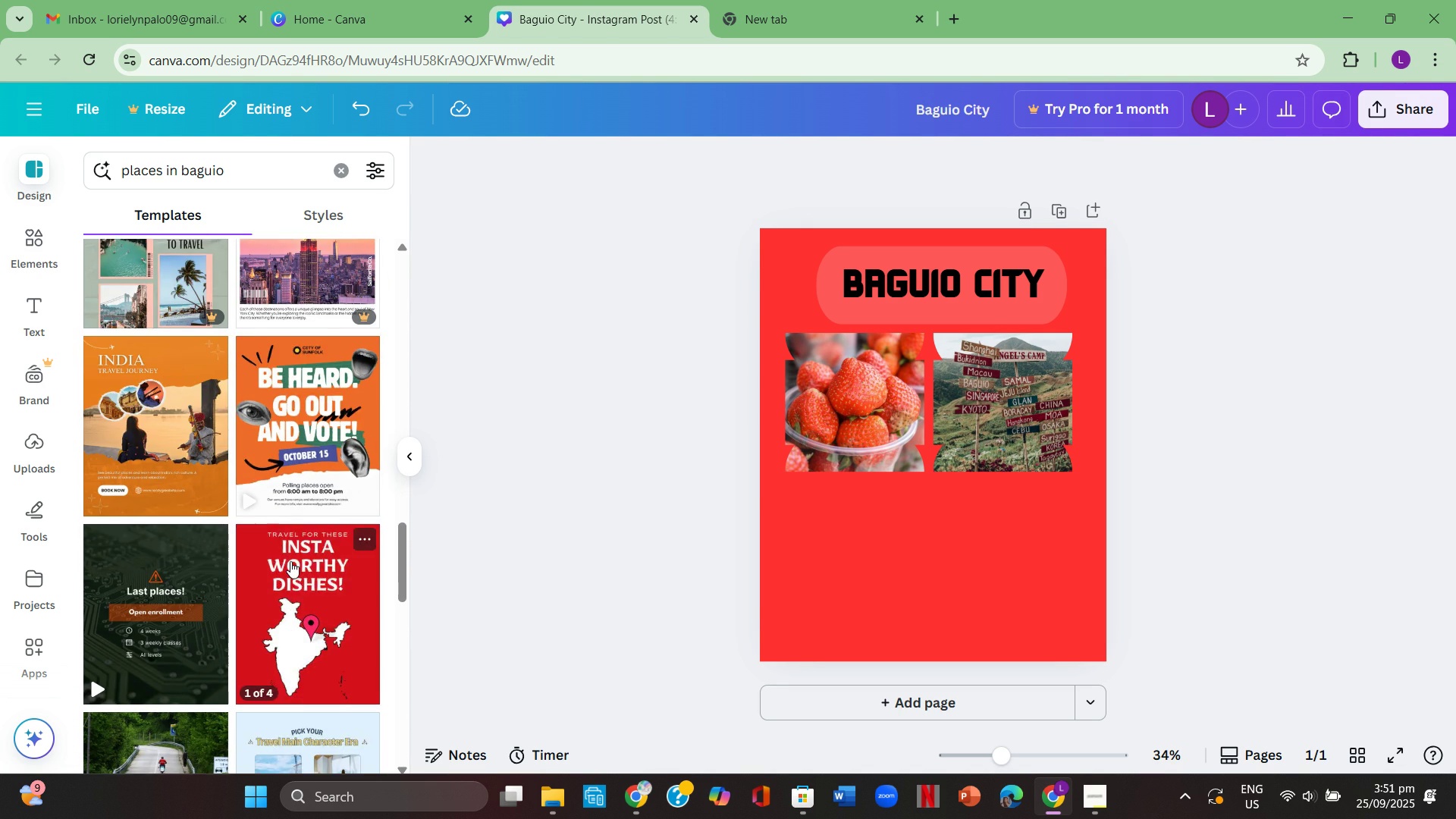 
scroll: coordinate [283, 537], scroll_direction: down, amount: 10.0
 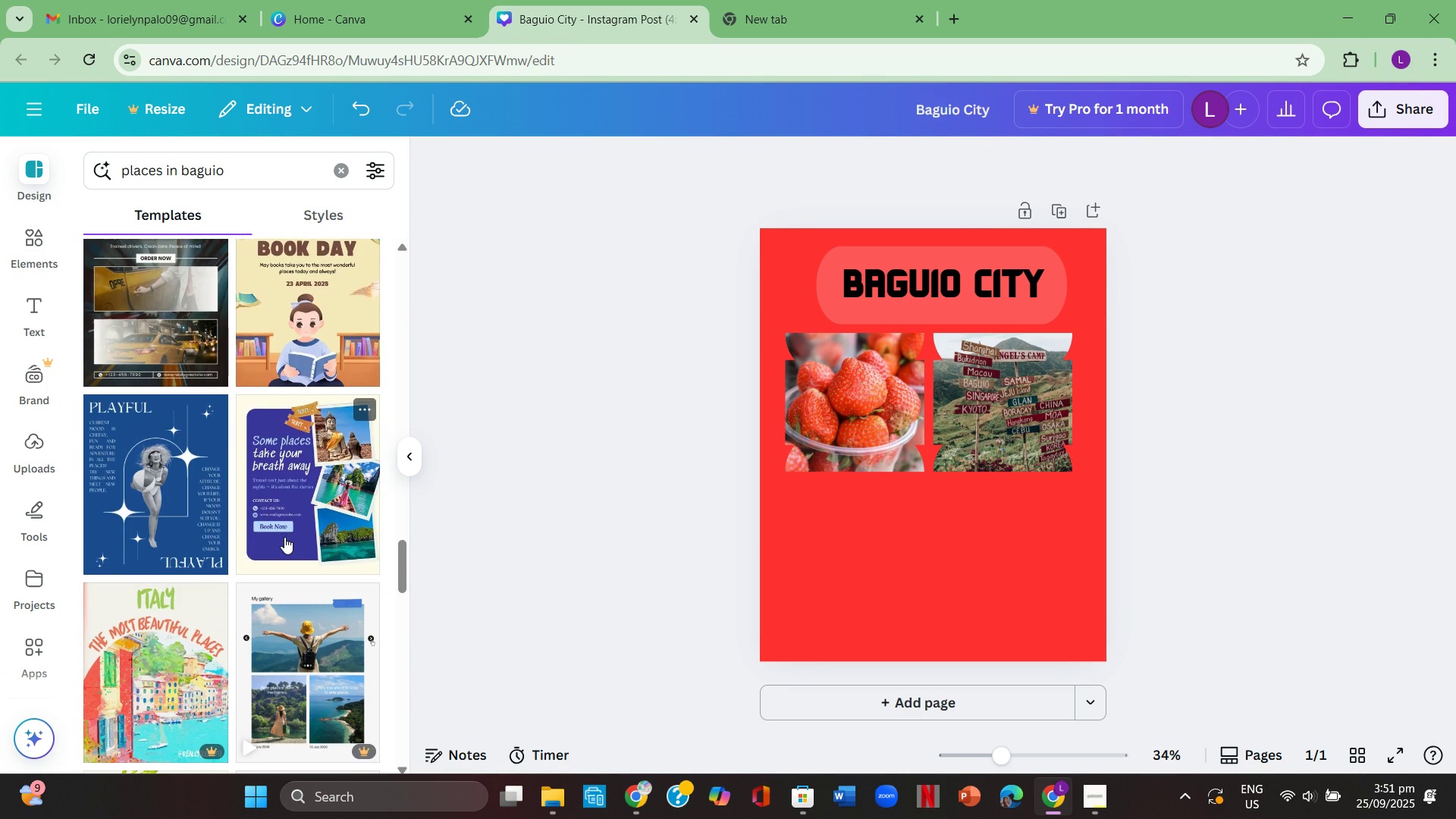 
scroll: coordinate [264, 530], scroll_direction: down, amount: 9.0
 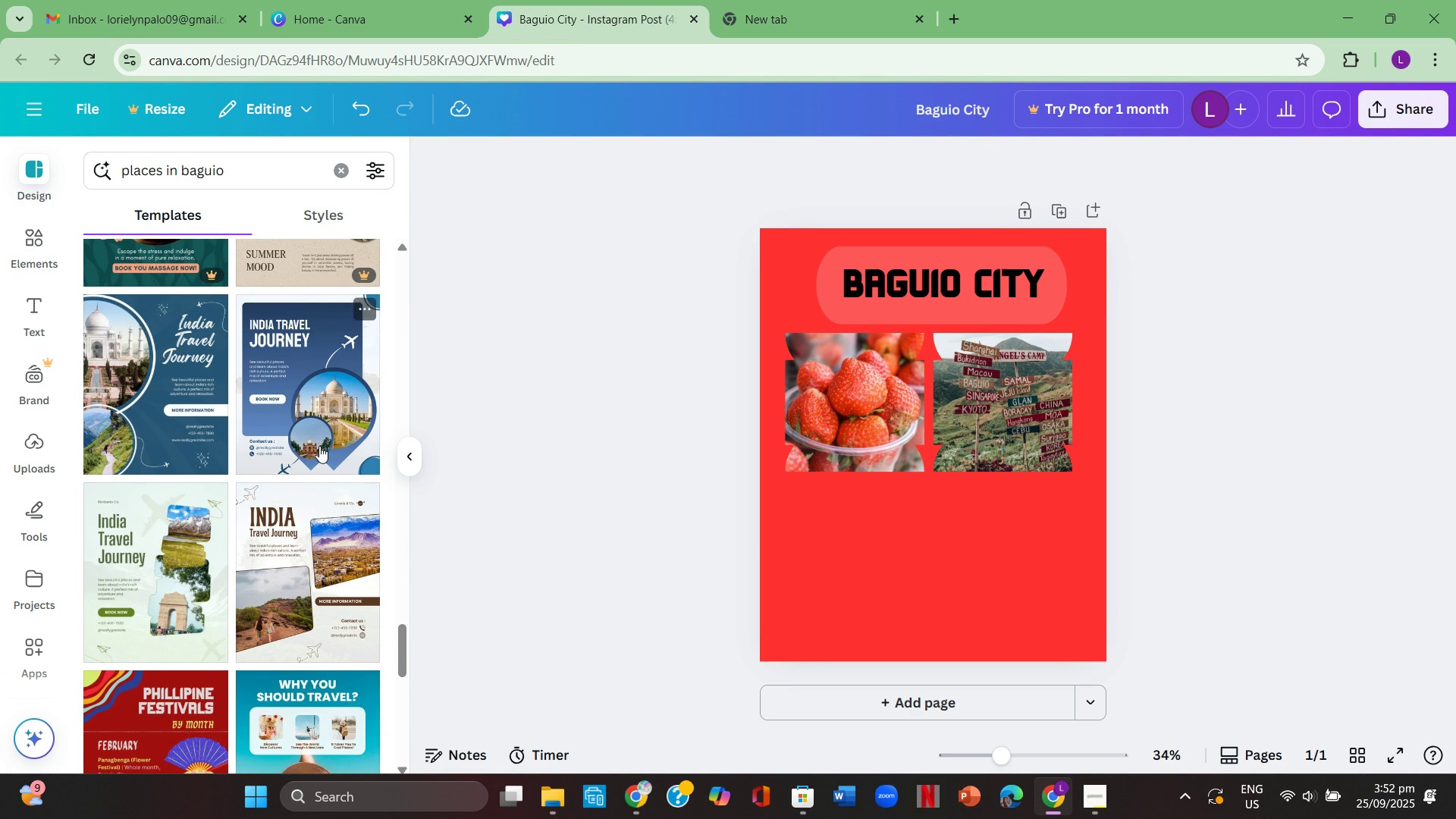 
wait(6.02)
 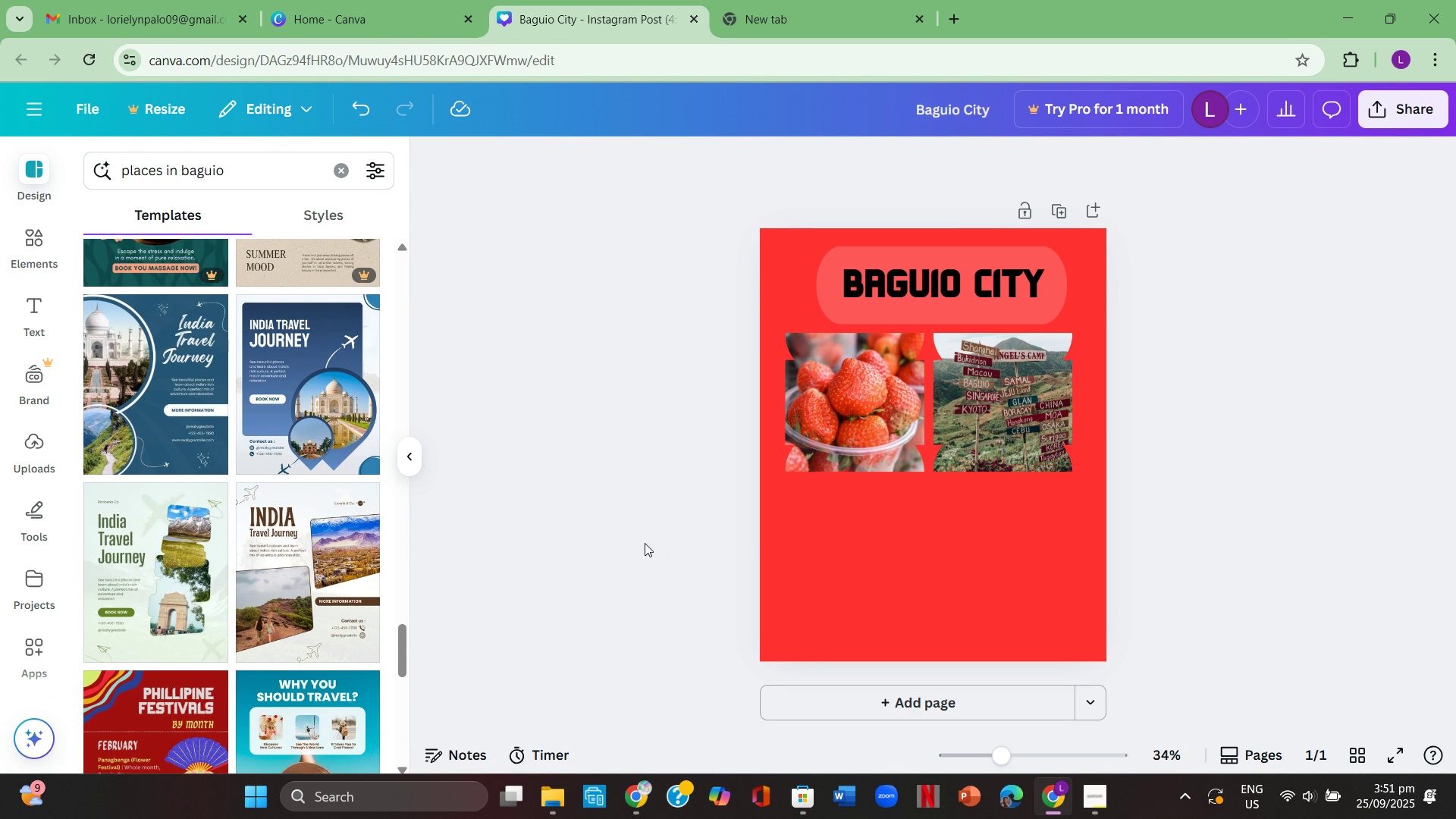 
scroll: coordinate [239, 552], scroll_direction: down, amount: 6.0
 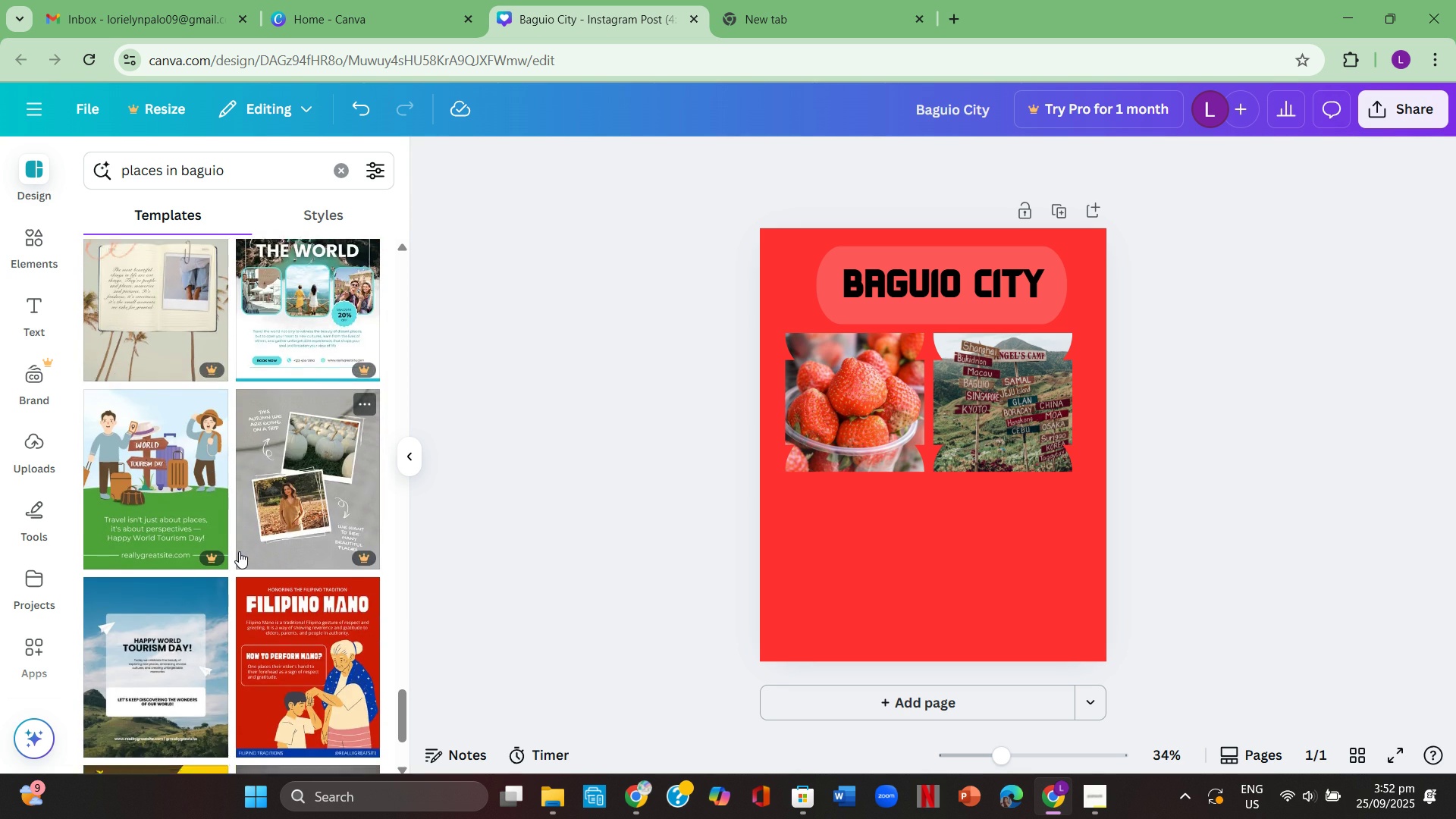 
scroll: coordinate [239, 551], scroll_direction: up, amount: 2.0
 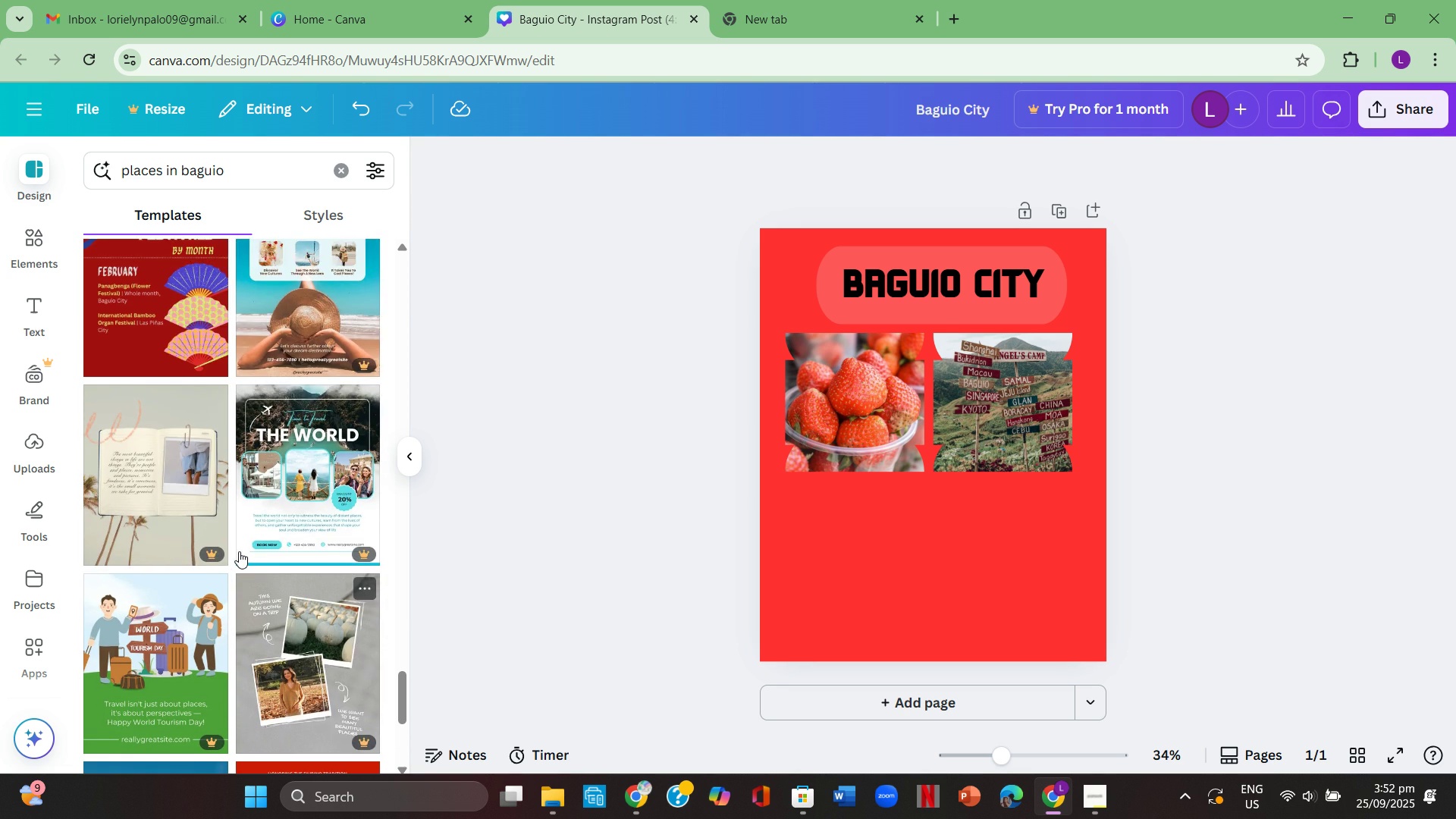 
scroll: coordinate [243, 551], scroll_direction: down, amount: 4.0
 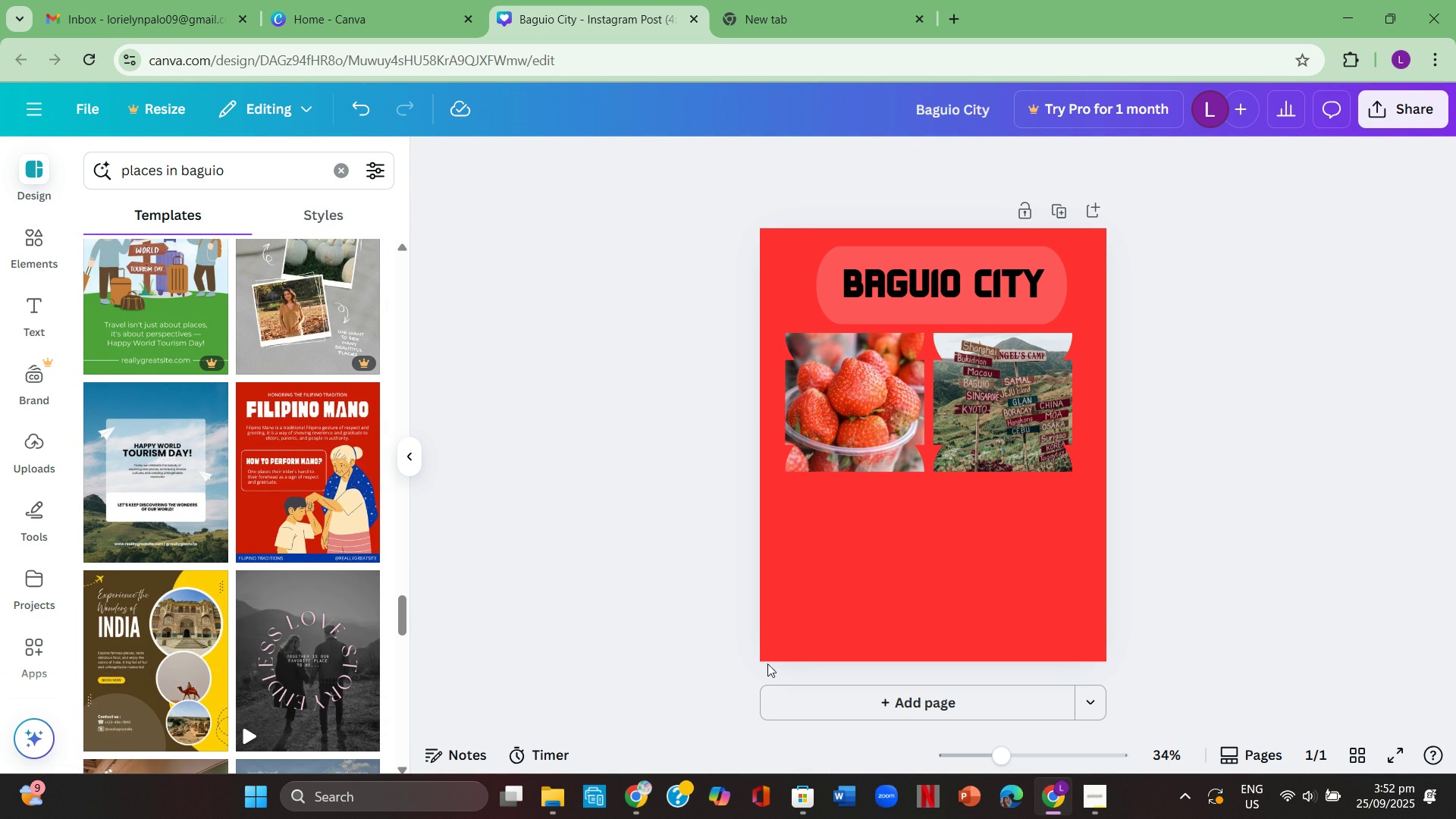 
left_click([843, 707])
 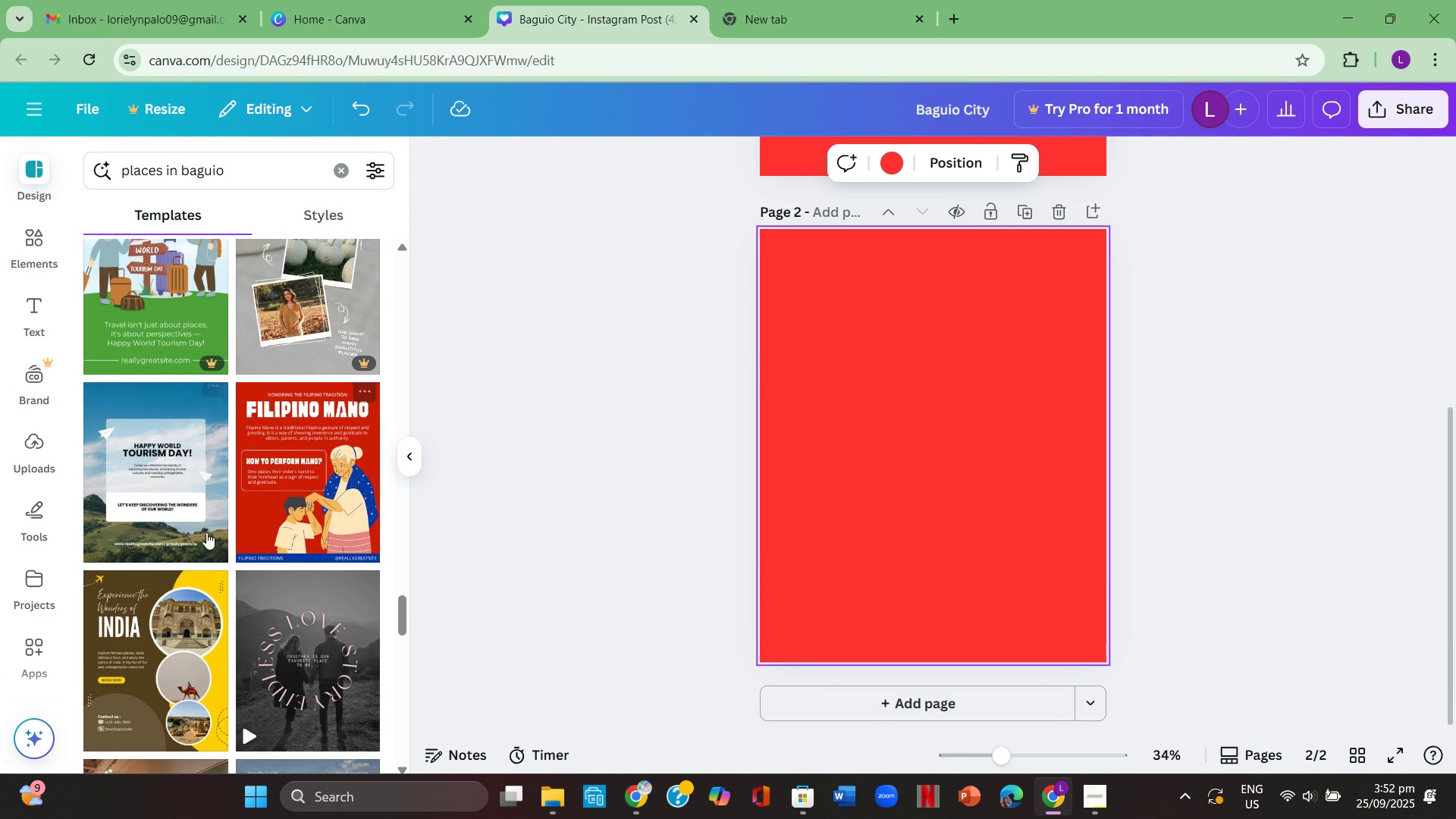 
left_click([184, 516])
 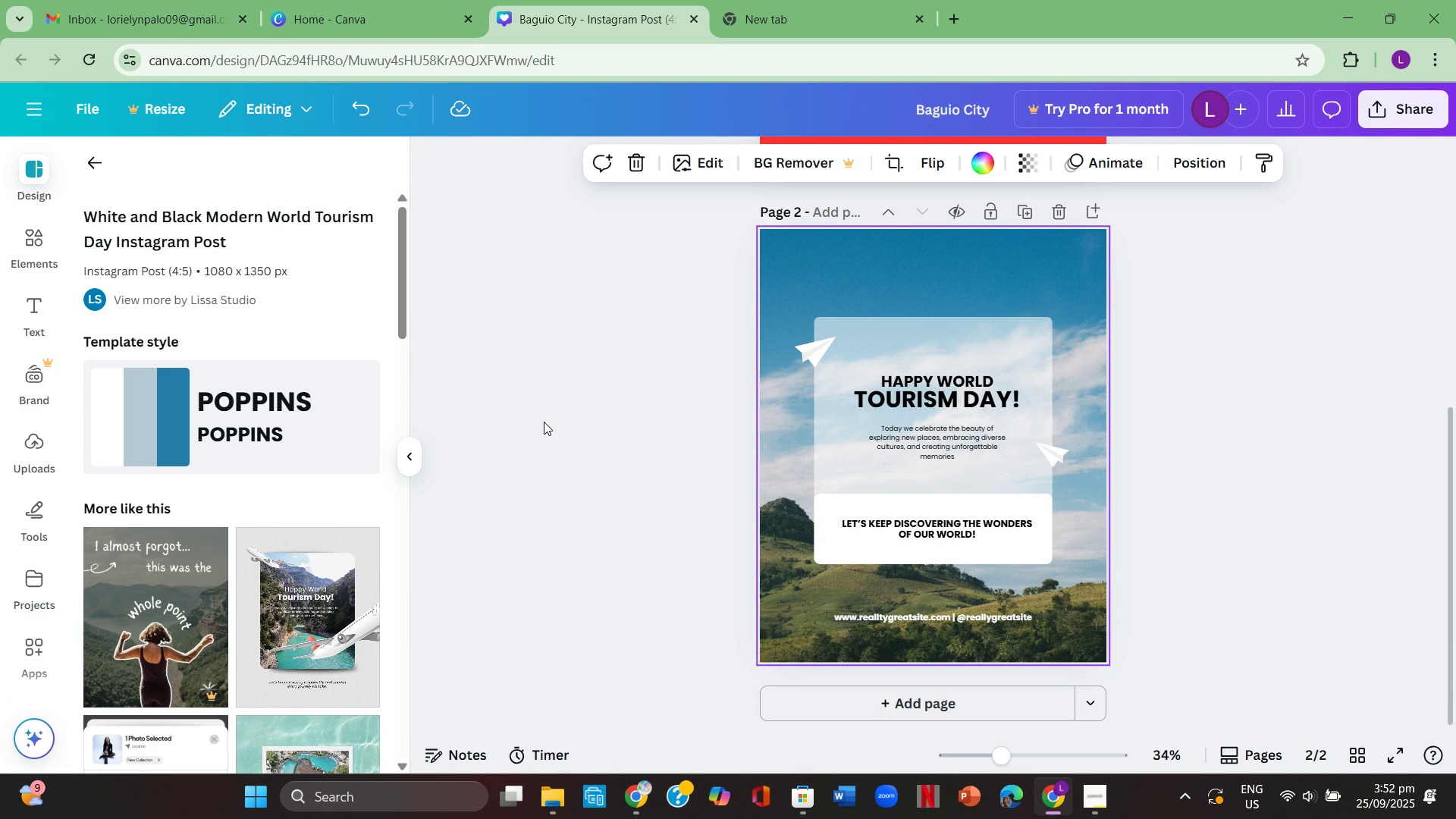 
scroll: coordinate [364, 481], scroll_direction: down, amount: 3.0
 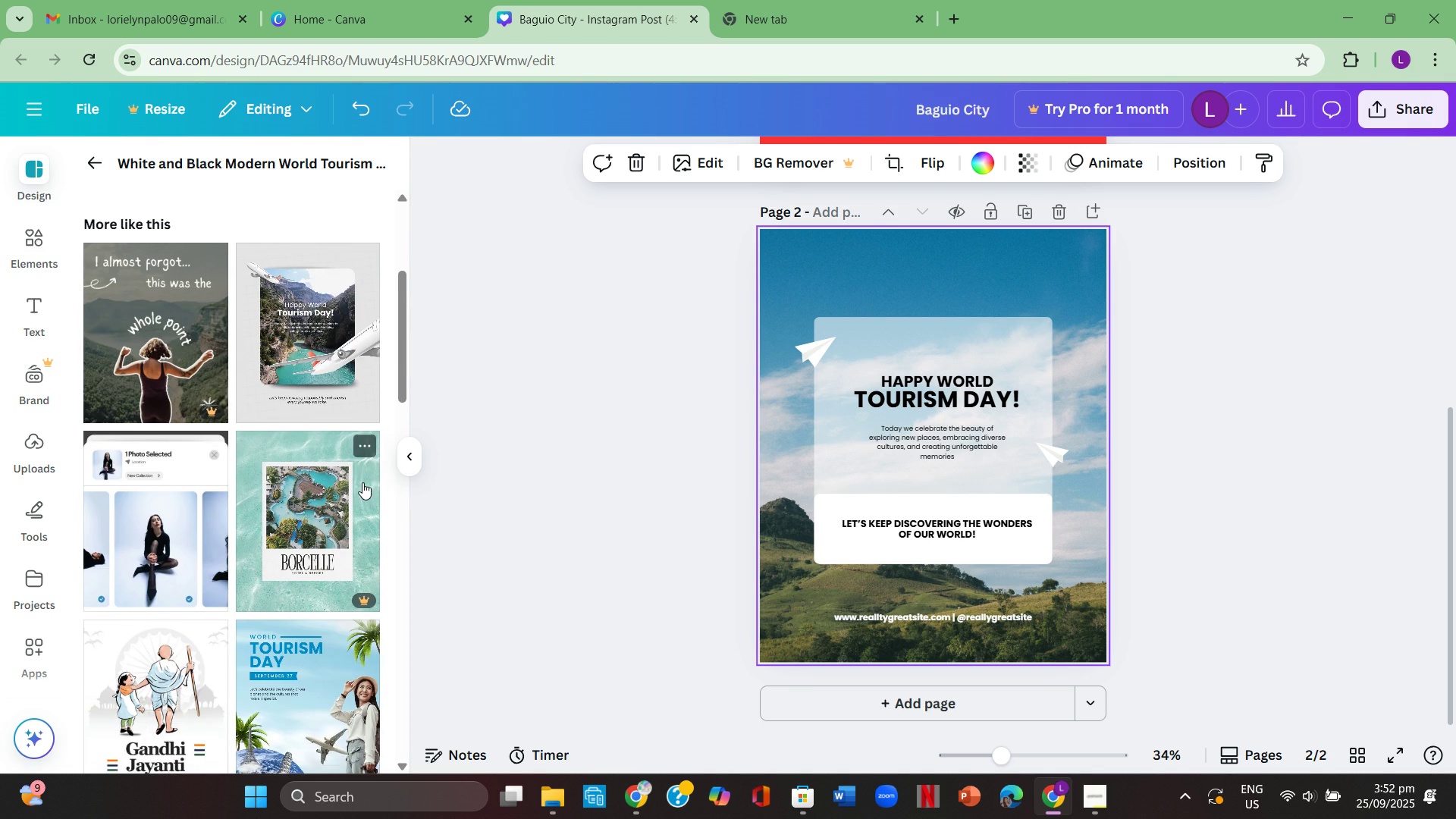 
scroll: coordinate [362, 482], scroll_direction: up, amount: 1.0
 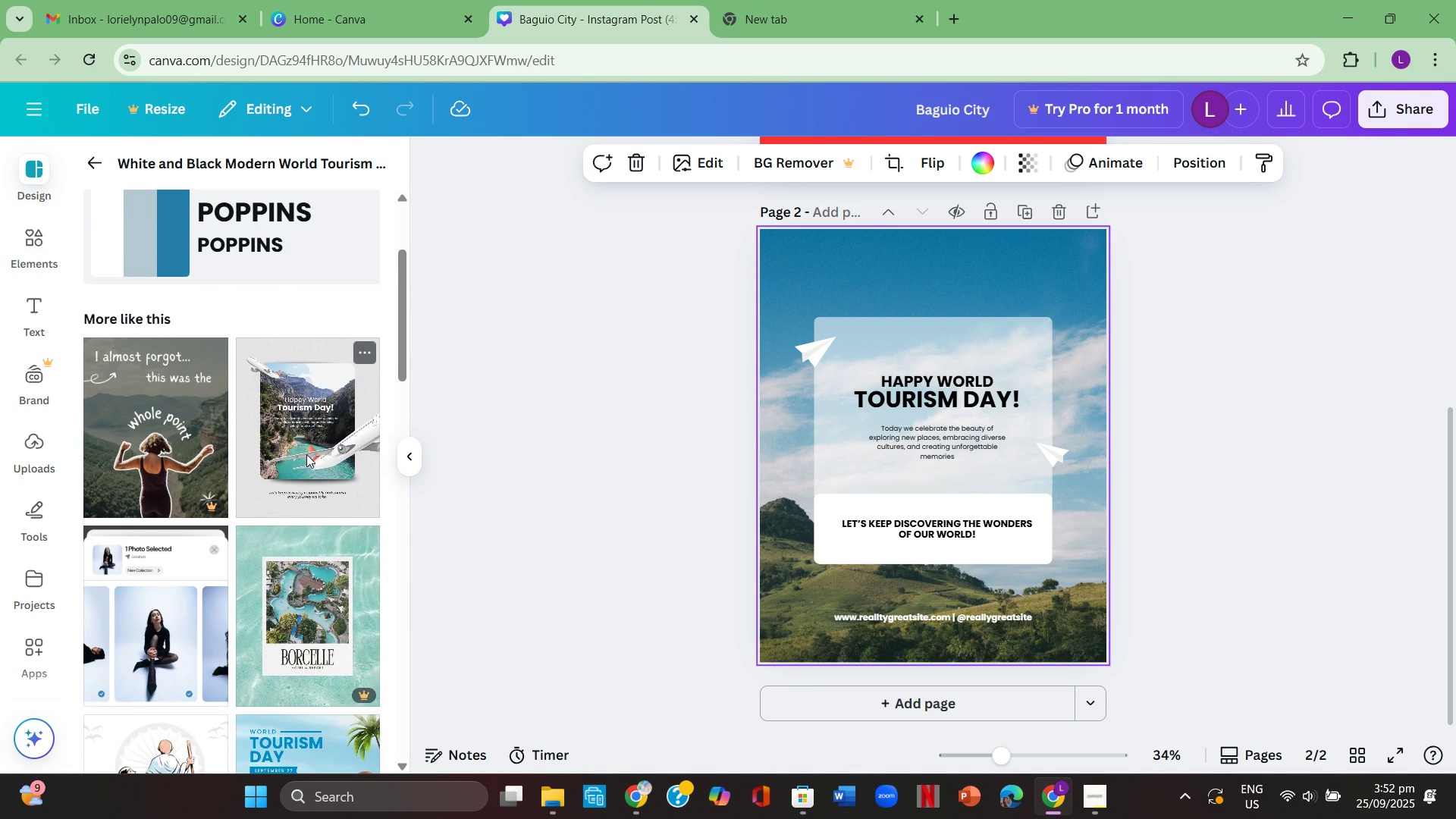 
left_click([306, 454])
 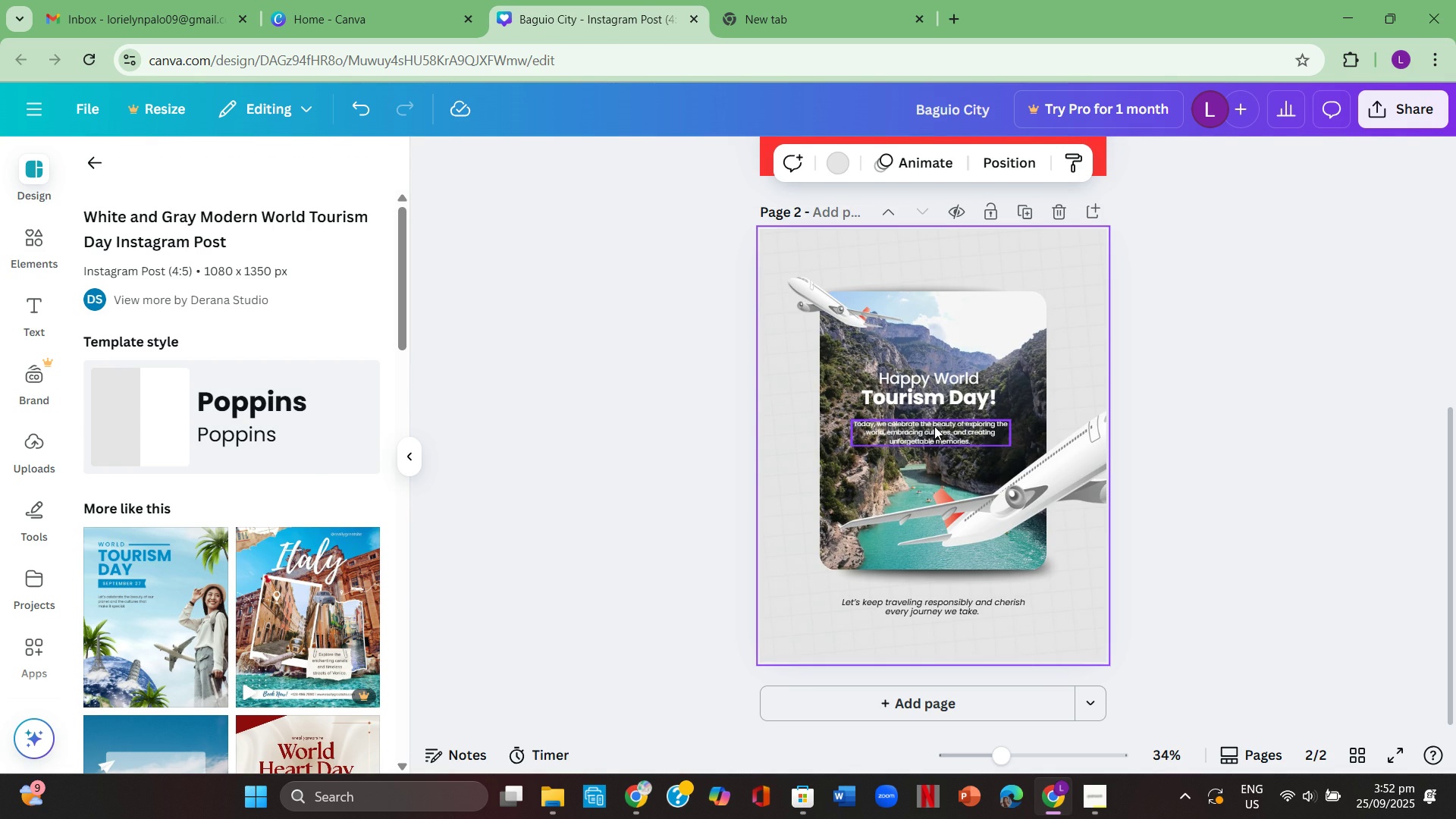 
scroll: coordinate [927, 420], scroll_direction: up, amount: 5.0
 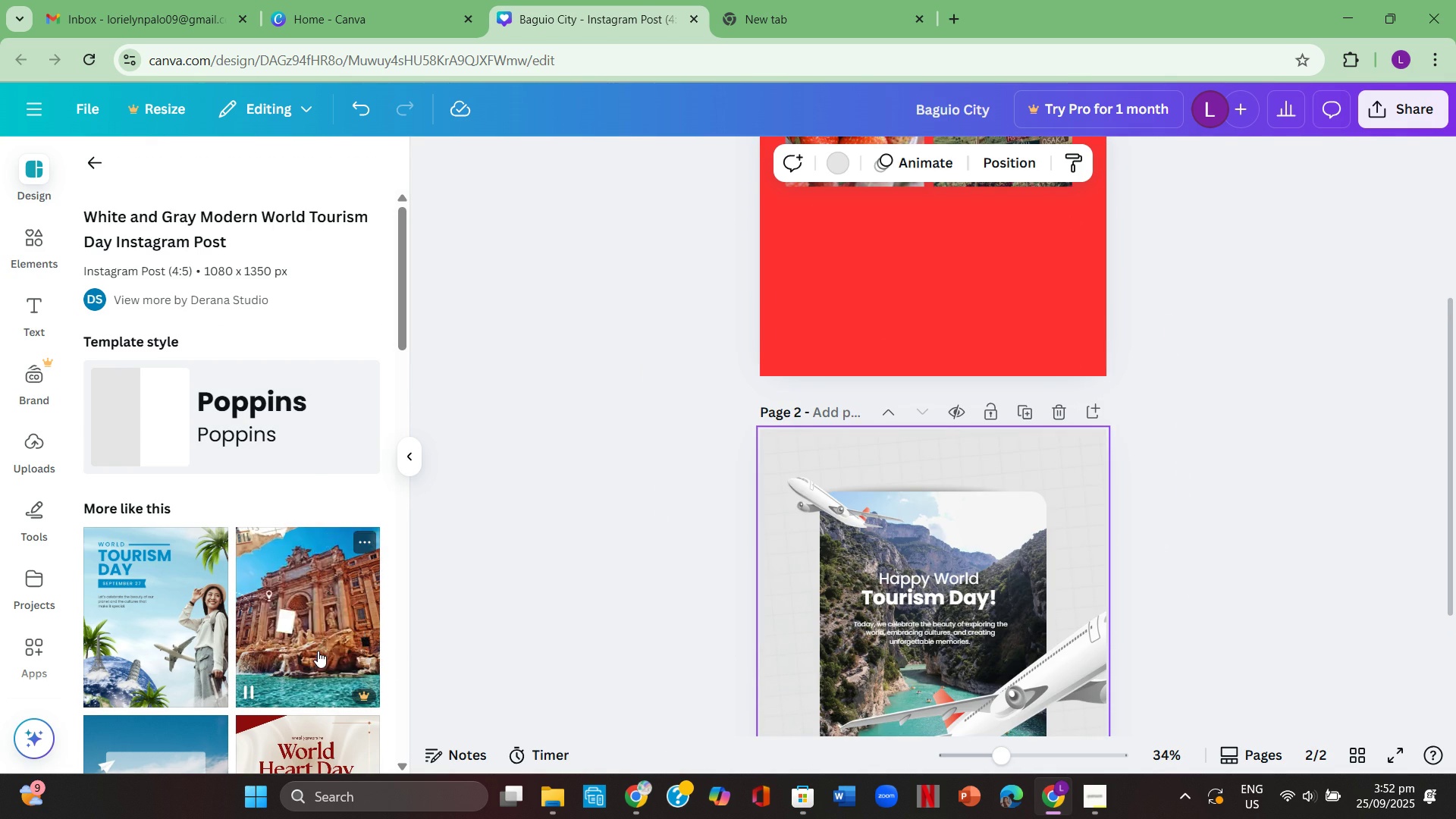 
scroll: coordinate [232, 646], scroll_direction: down, amount: 11.0
 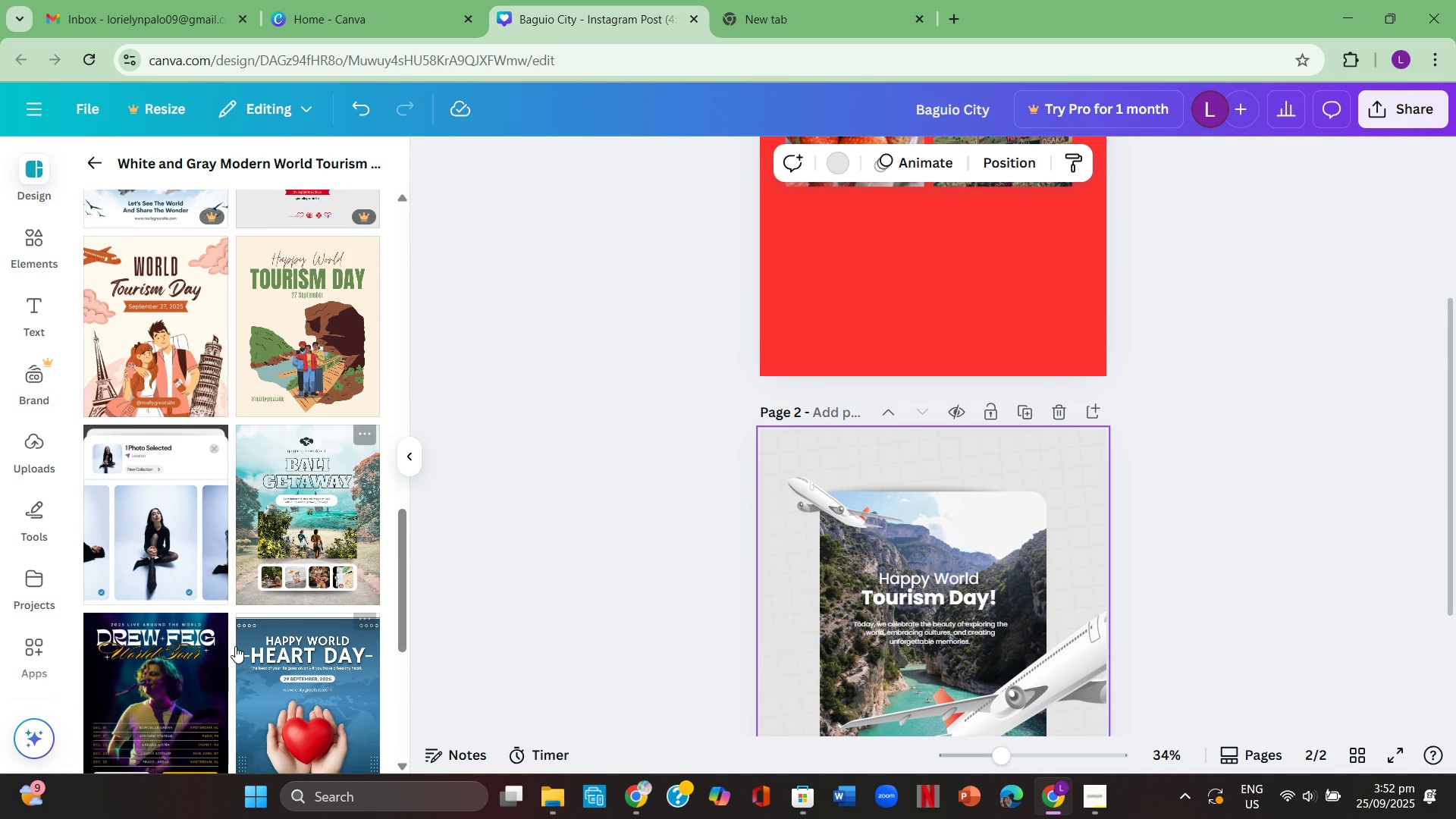 
scroll: coordinate [235, 646], scroll_direction: none, amount: 0.0
 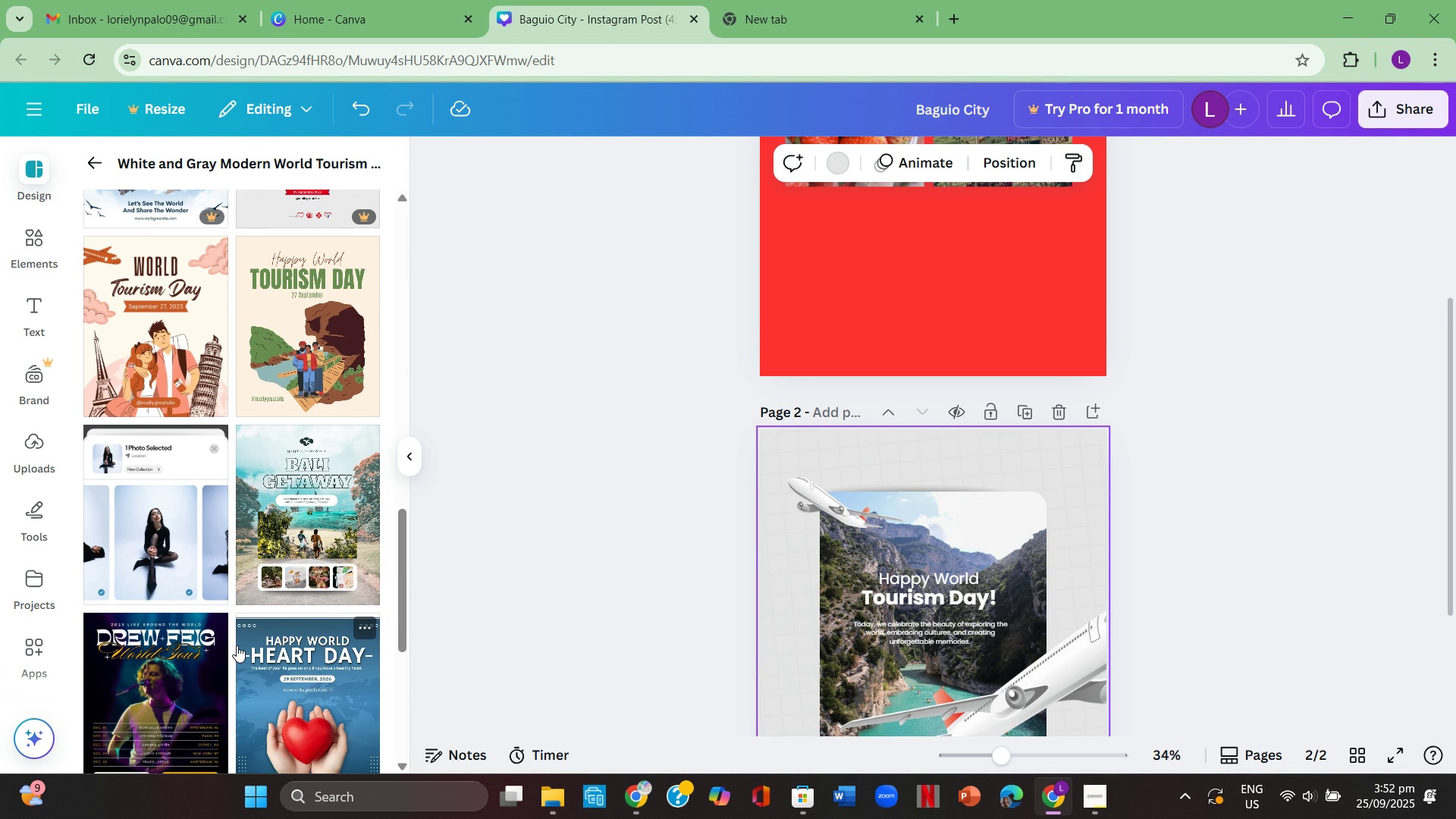 
scroll: coordinate [237, 645], scroll_direction: down, amount: 2.0
 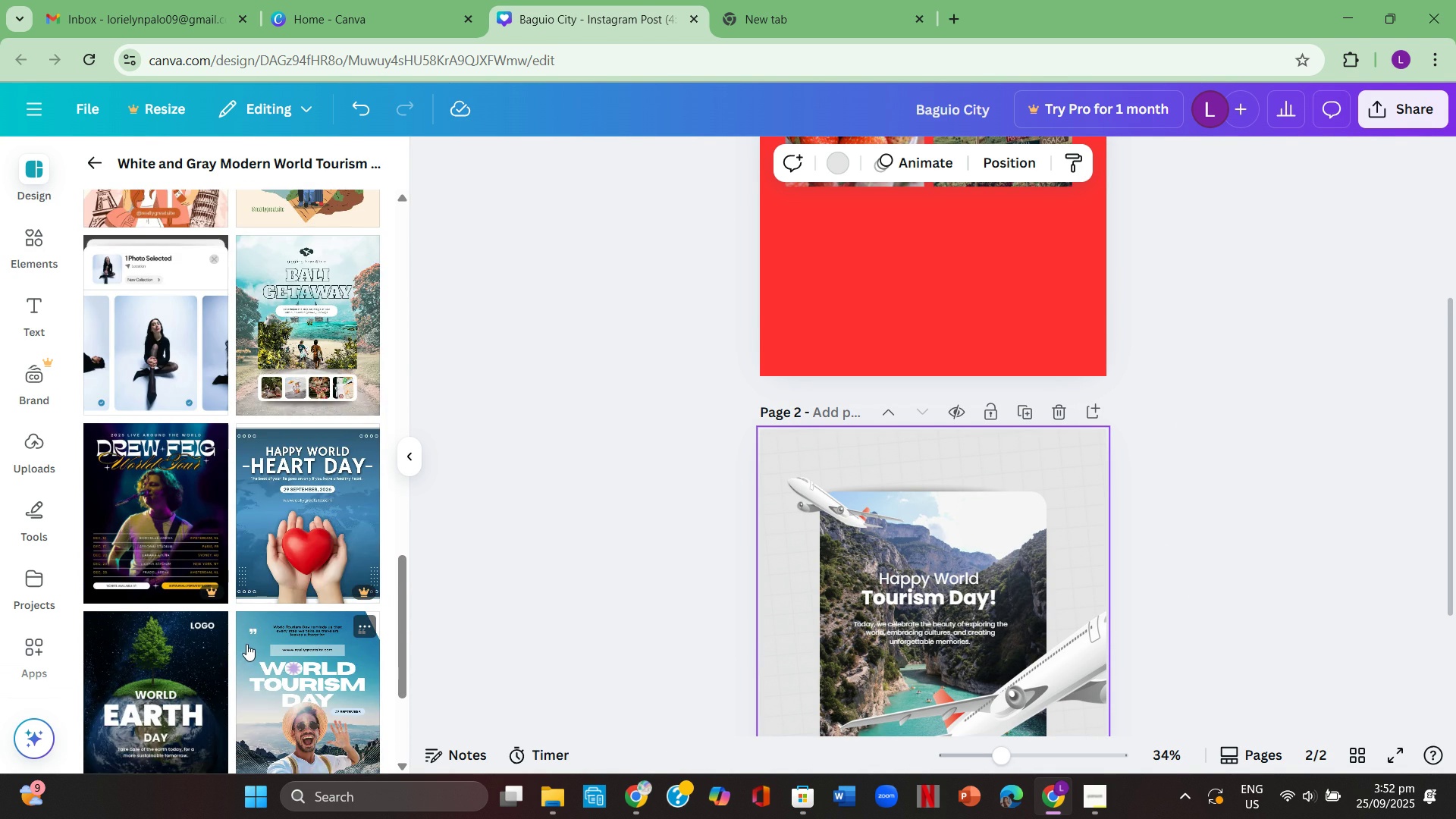 
scroll: coordinate [250, 643], scroll_direction: up, amount: 2.0
 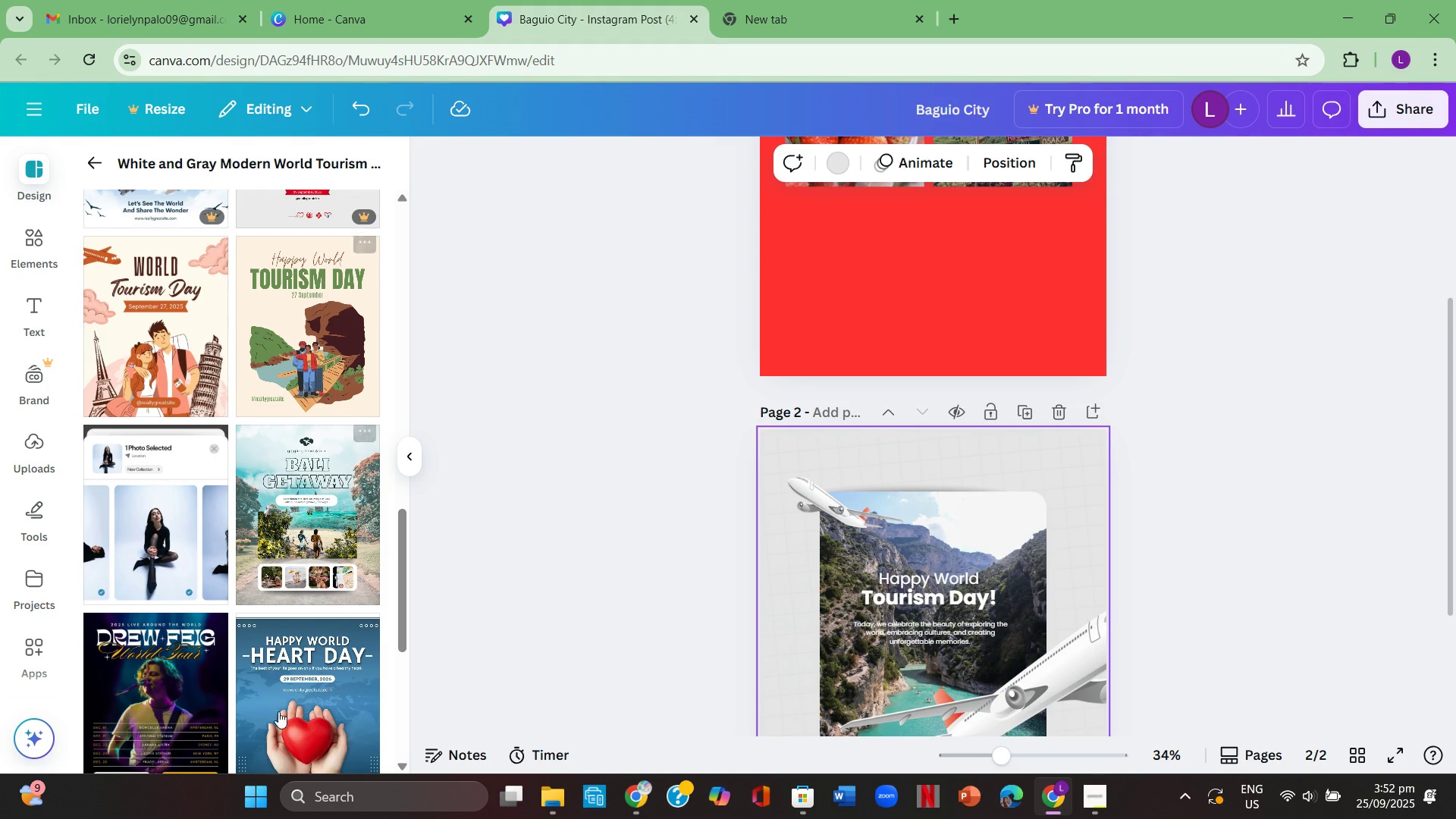 
scroll: coordinate [239, 638], scroll_direction: down, amount: 9.0
 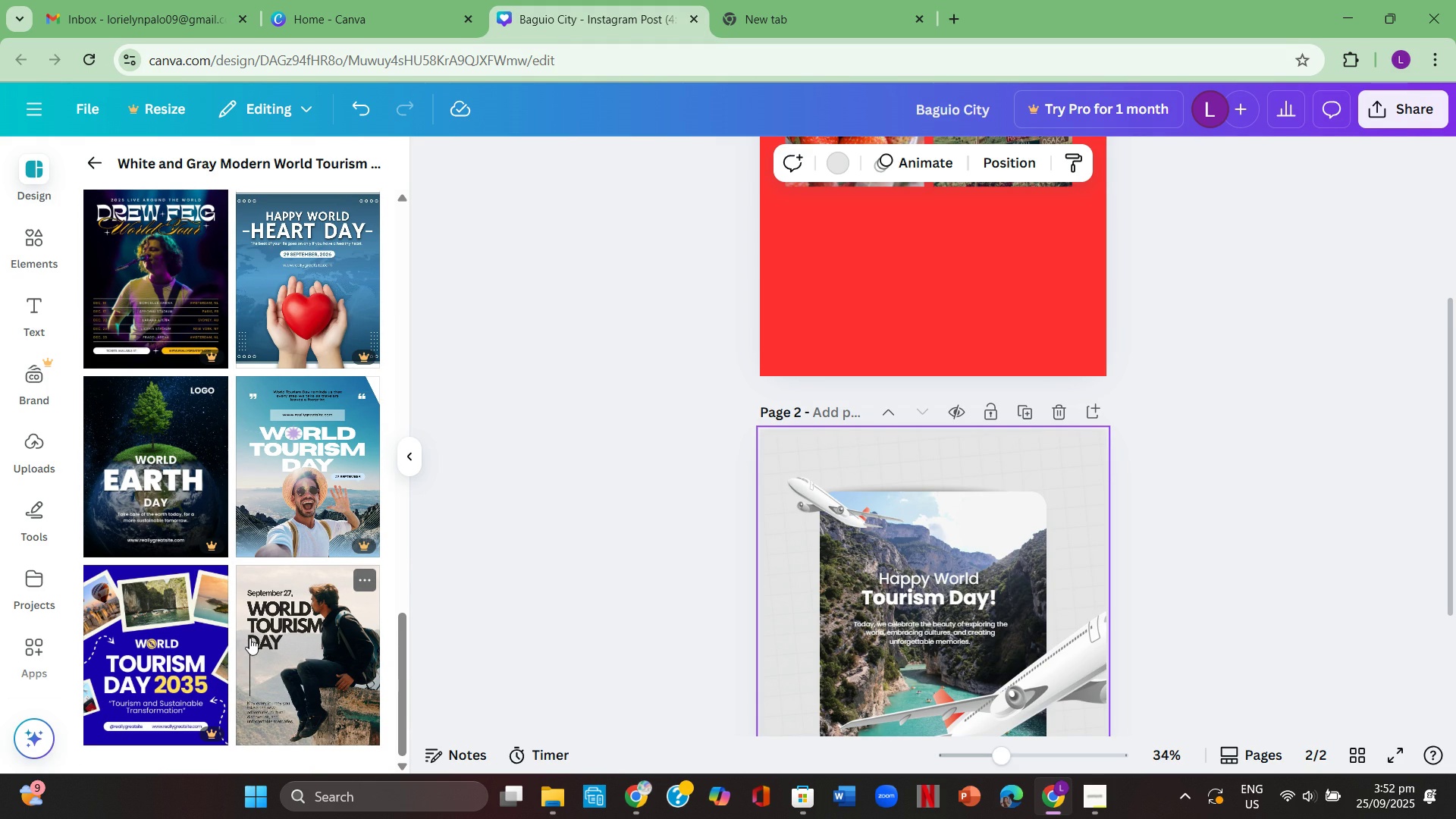 
scroll: coordinate [284, 645], scroll_direction: up, amount: 19.0
 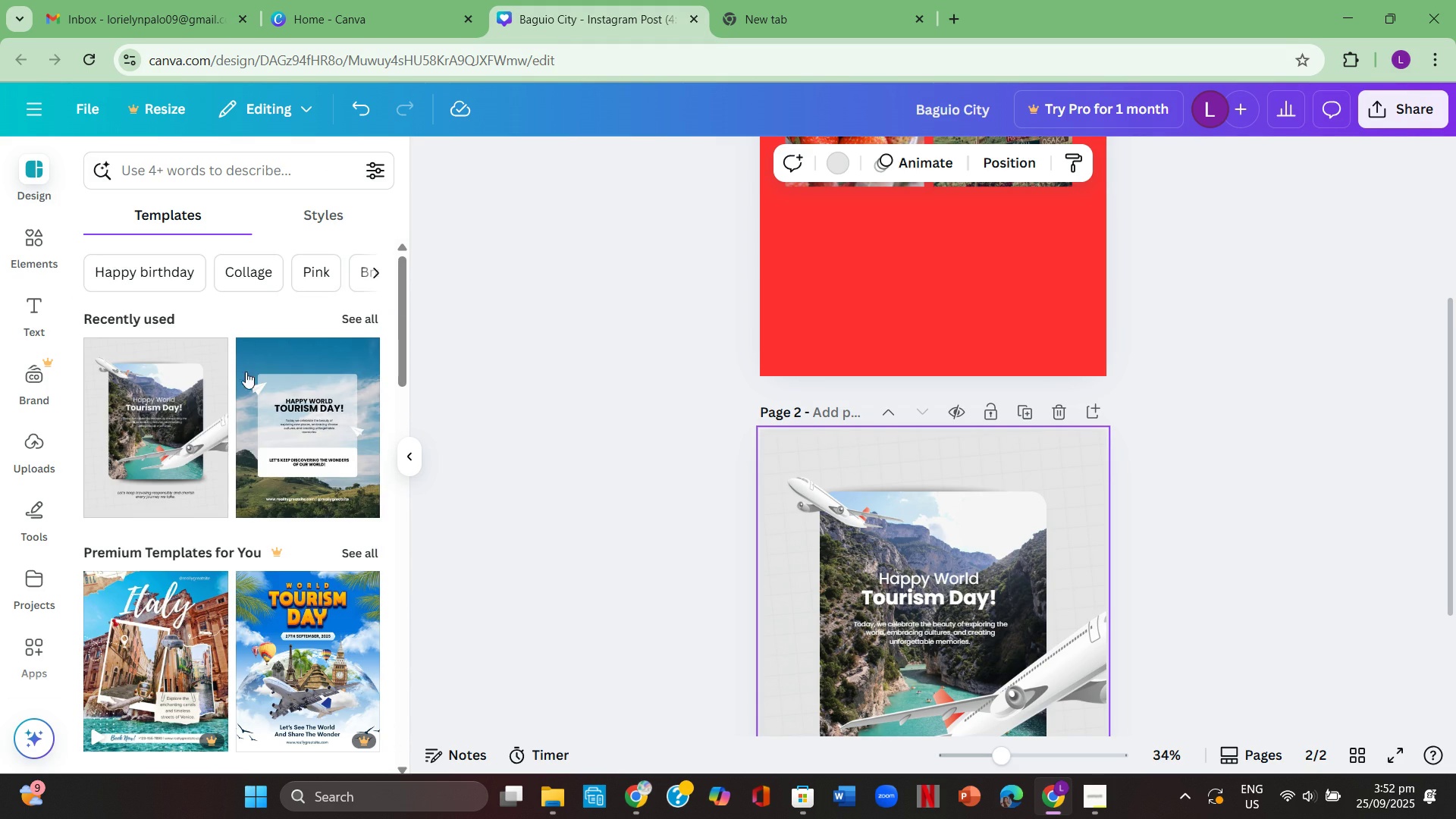 
scroll: coordinate [278, 491], scroll_direction: down, amount: 2.0
 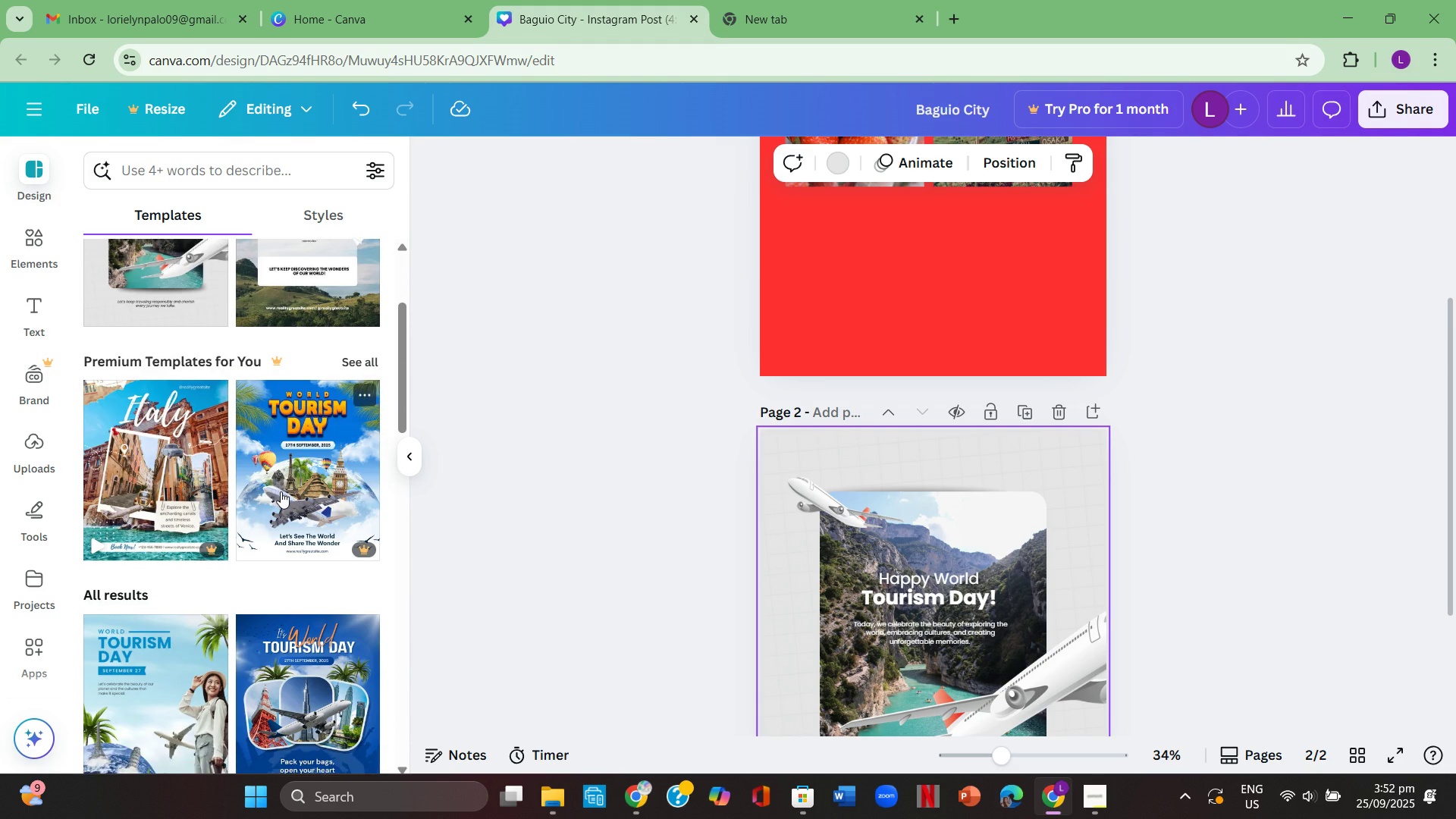 
scroll: coordinate [302, 495], scroll_direction: none, amount: 0.0
 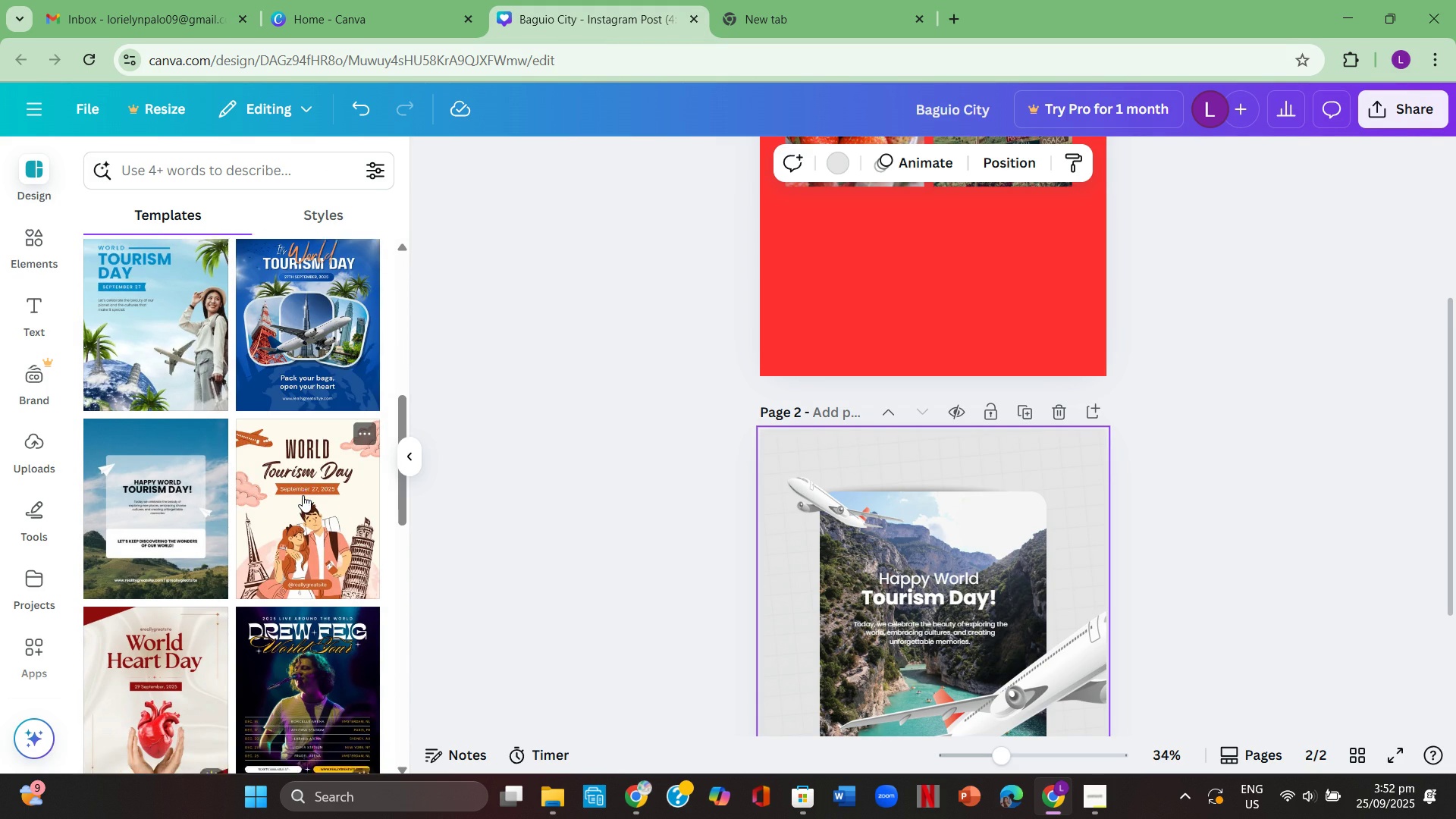 
scroll: coordinate [306, 495], scroll_direction: down, amount: 10.0
 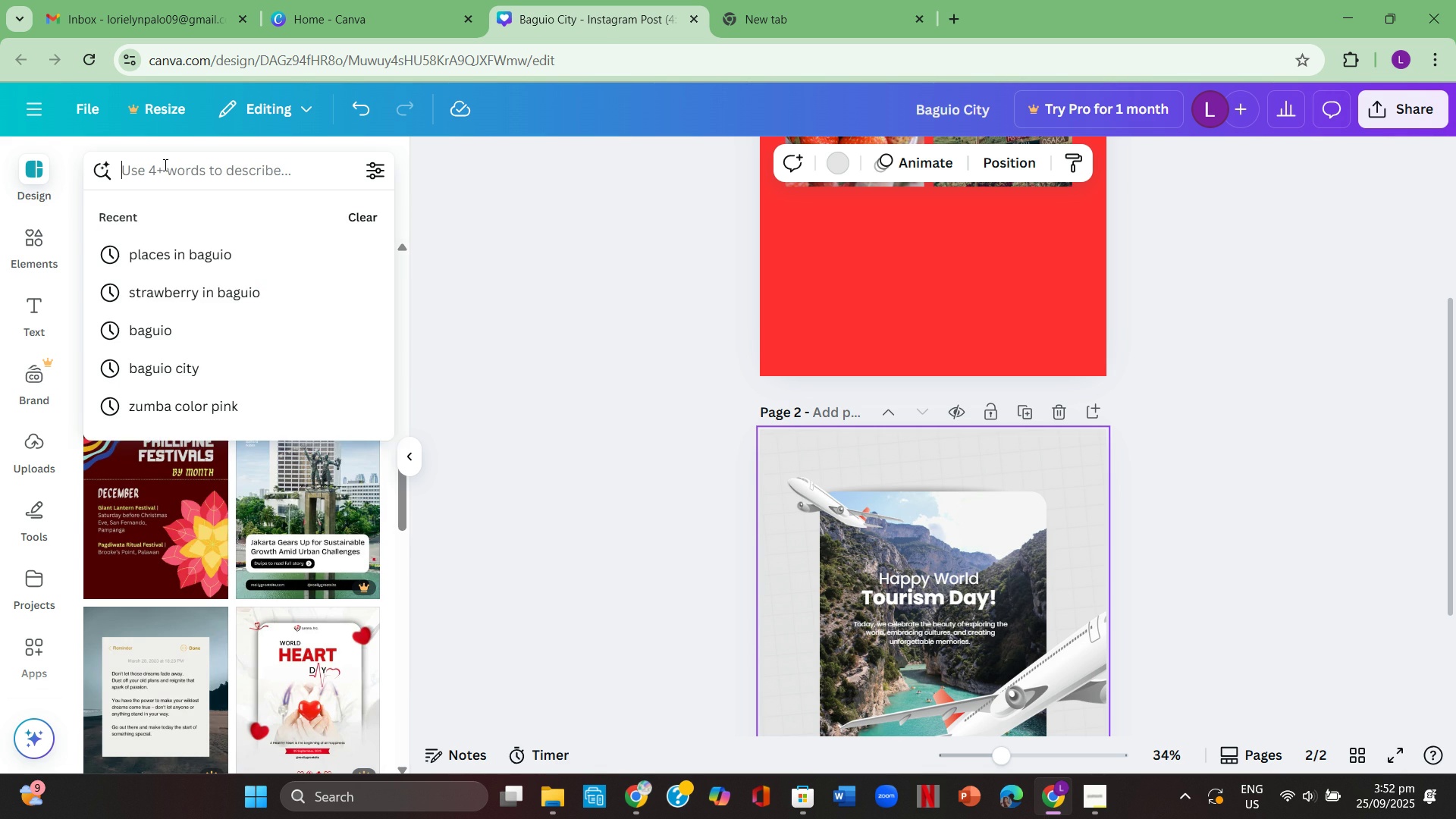 
left_click([164, 165])
 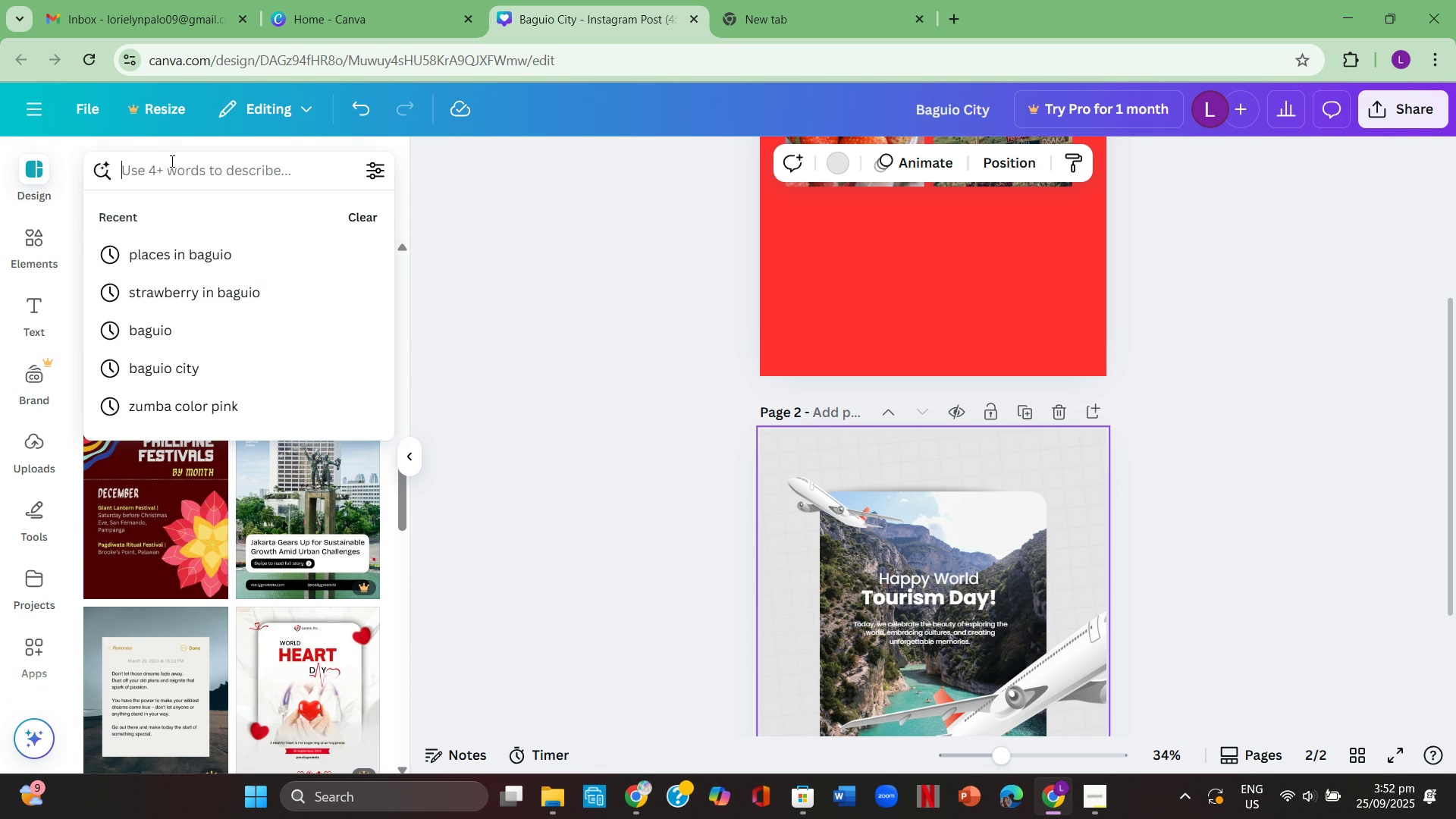 
type(places in baguio)
 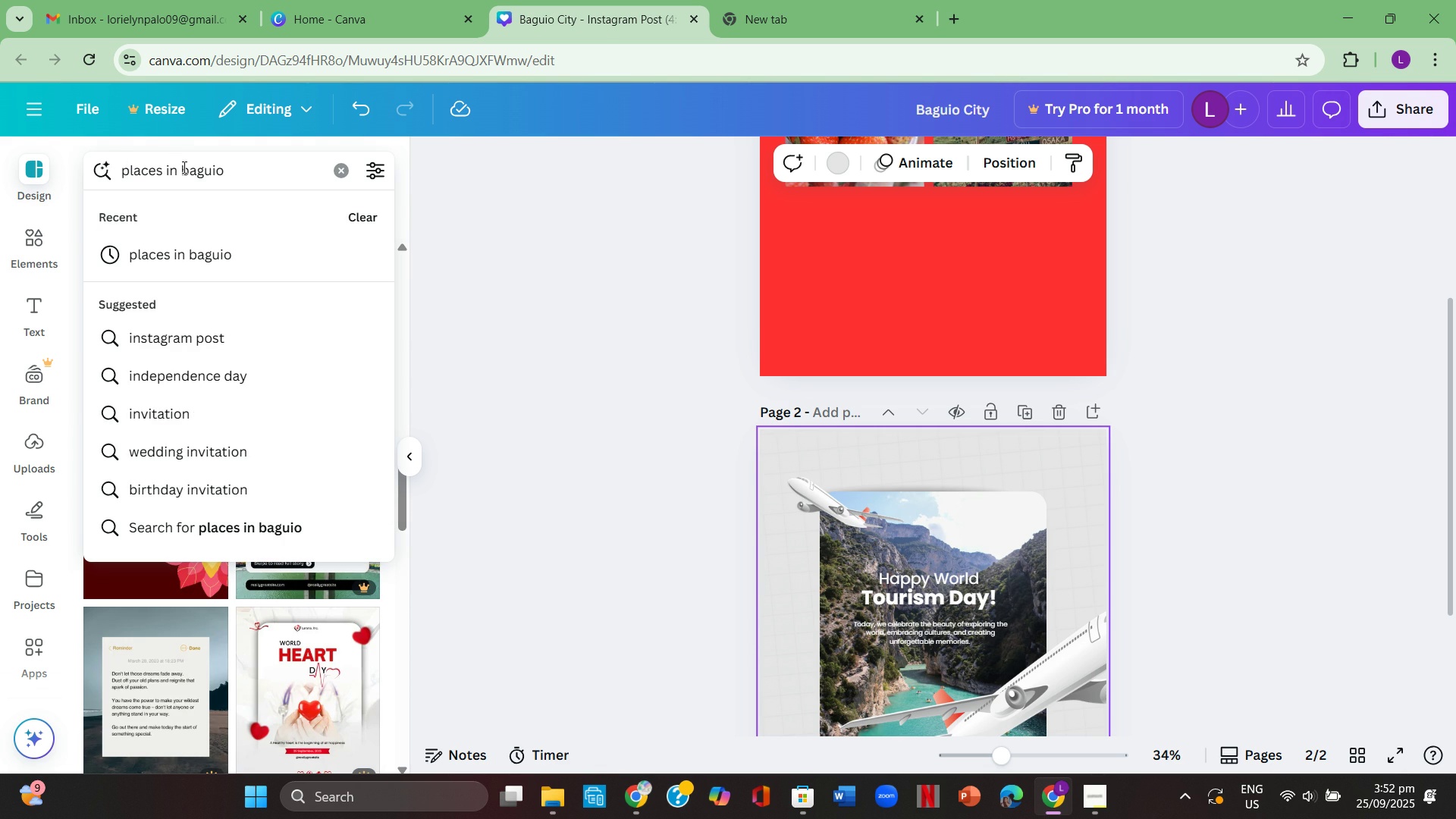 
key(Enter)
 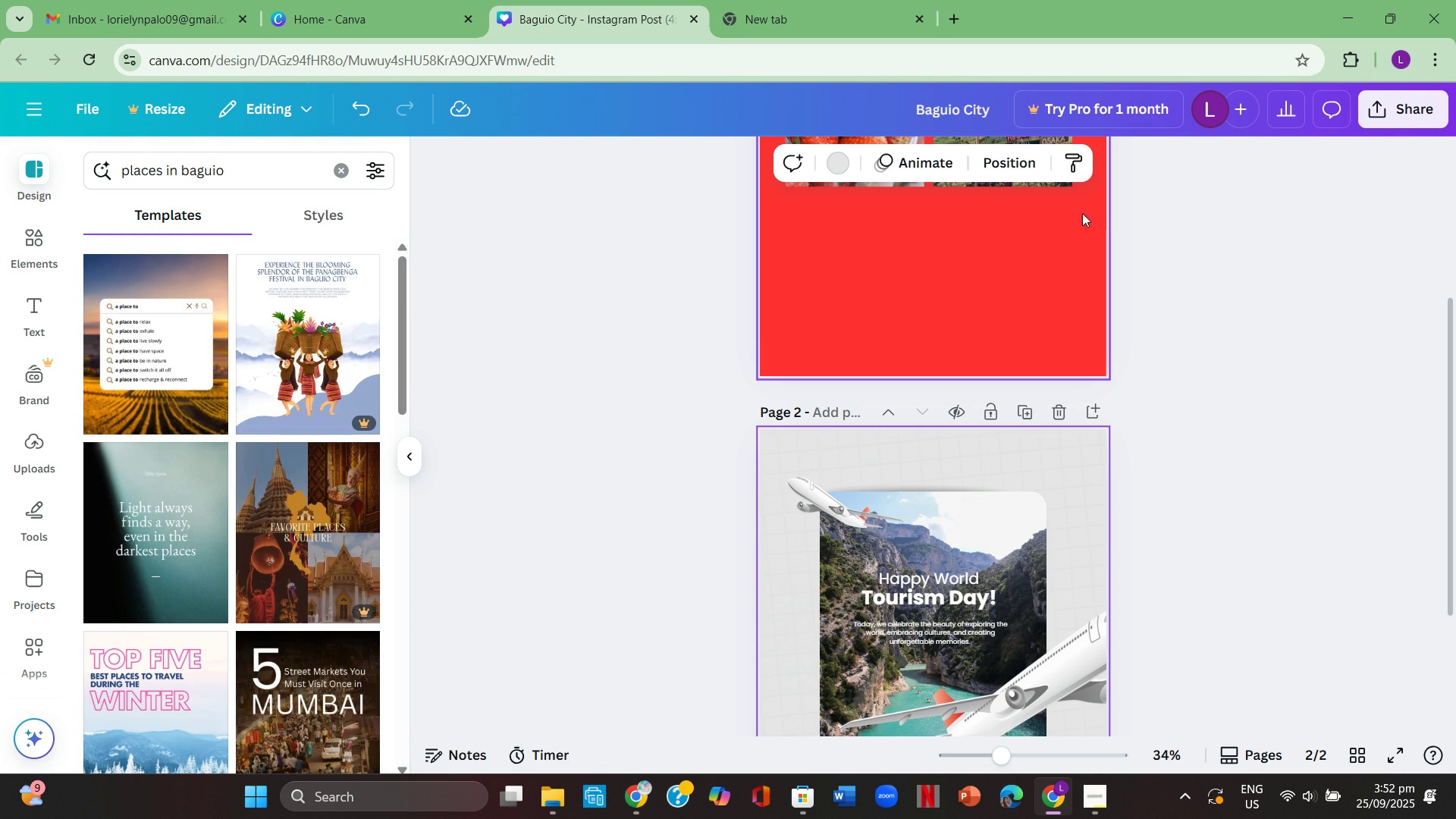 
scroll: coordinate [1362, 413], scroll_direction: down, amount: 2.0
 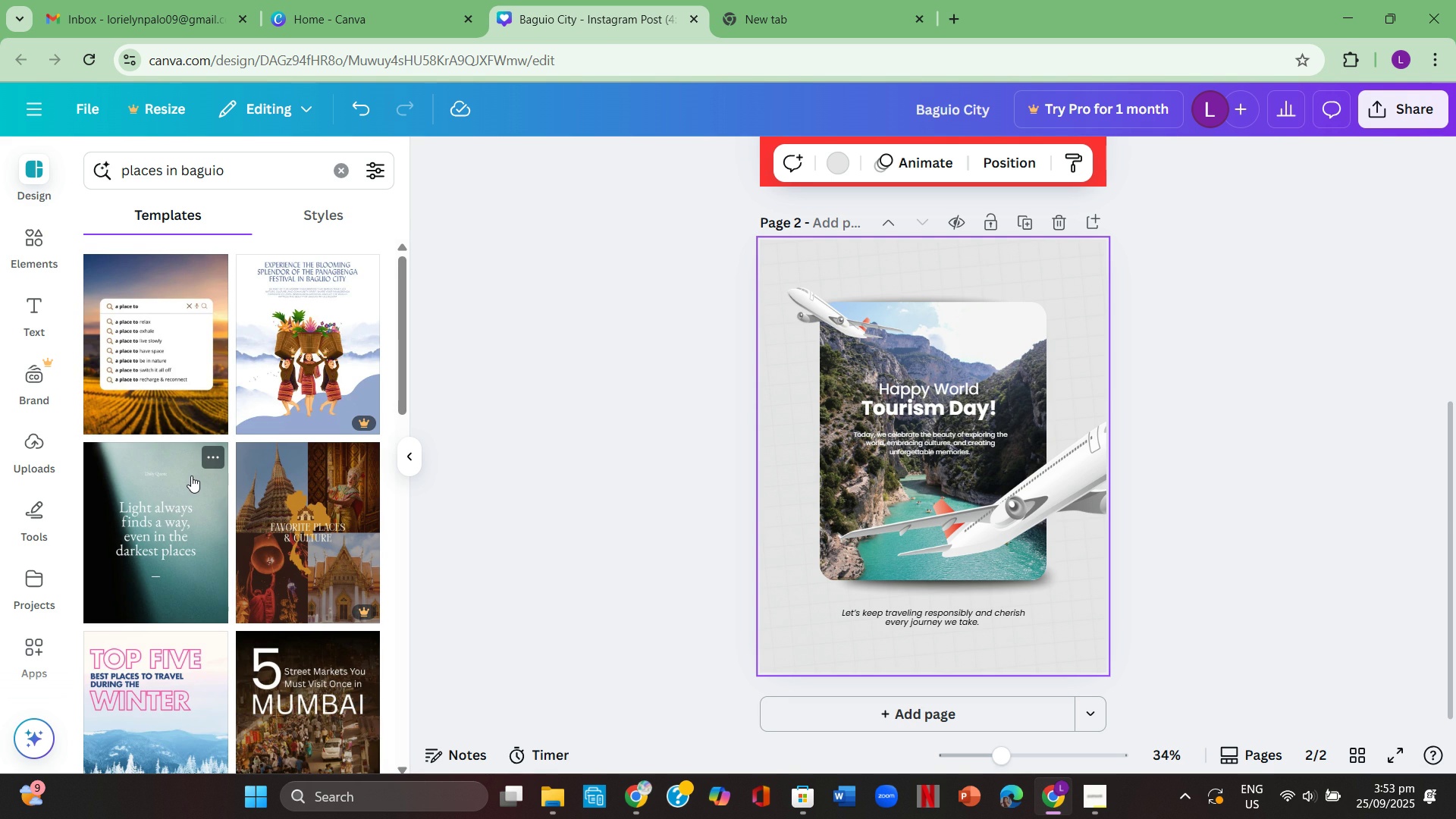 
wait(5.24)
 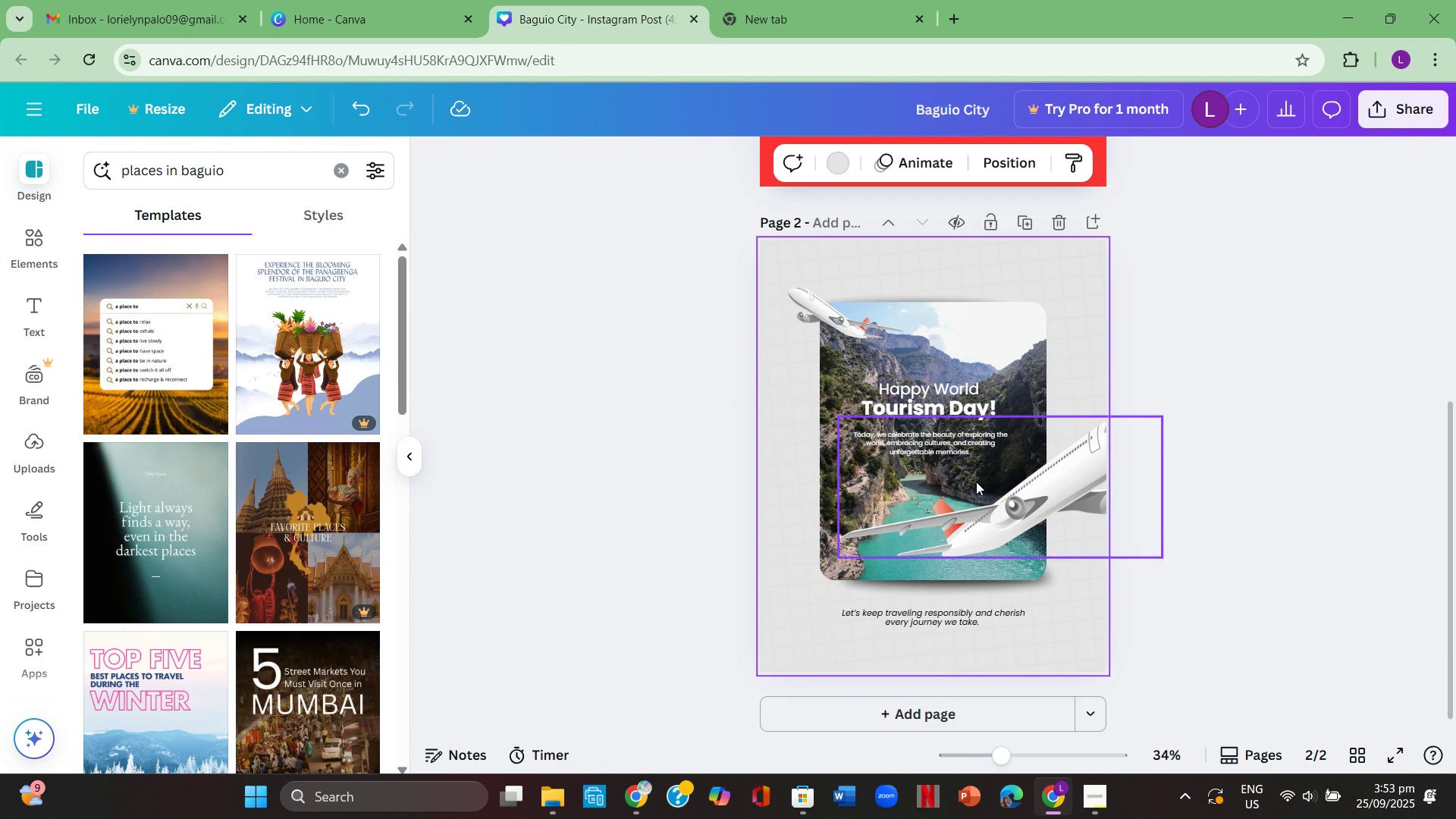 
scroll: coordinate [335, 443], scroll_direction: down, amount: 9.0
 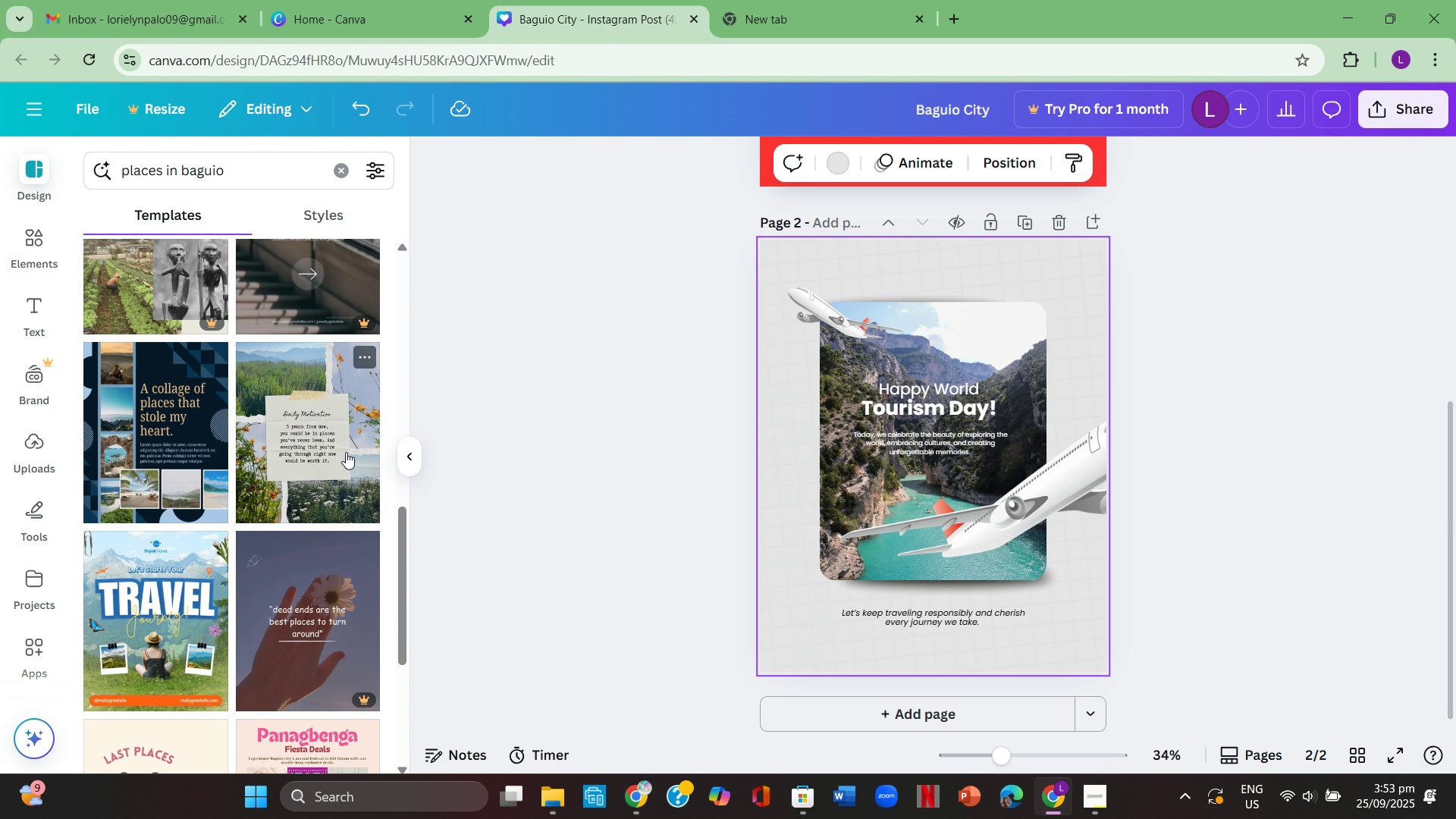 
wait(7.22)
 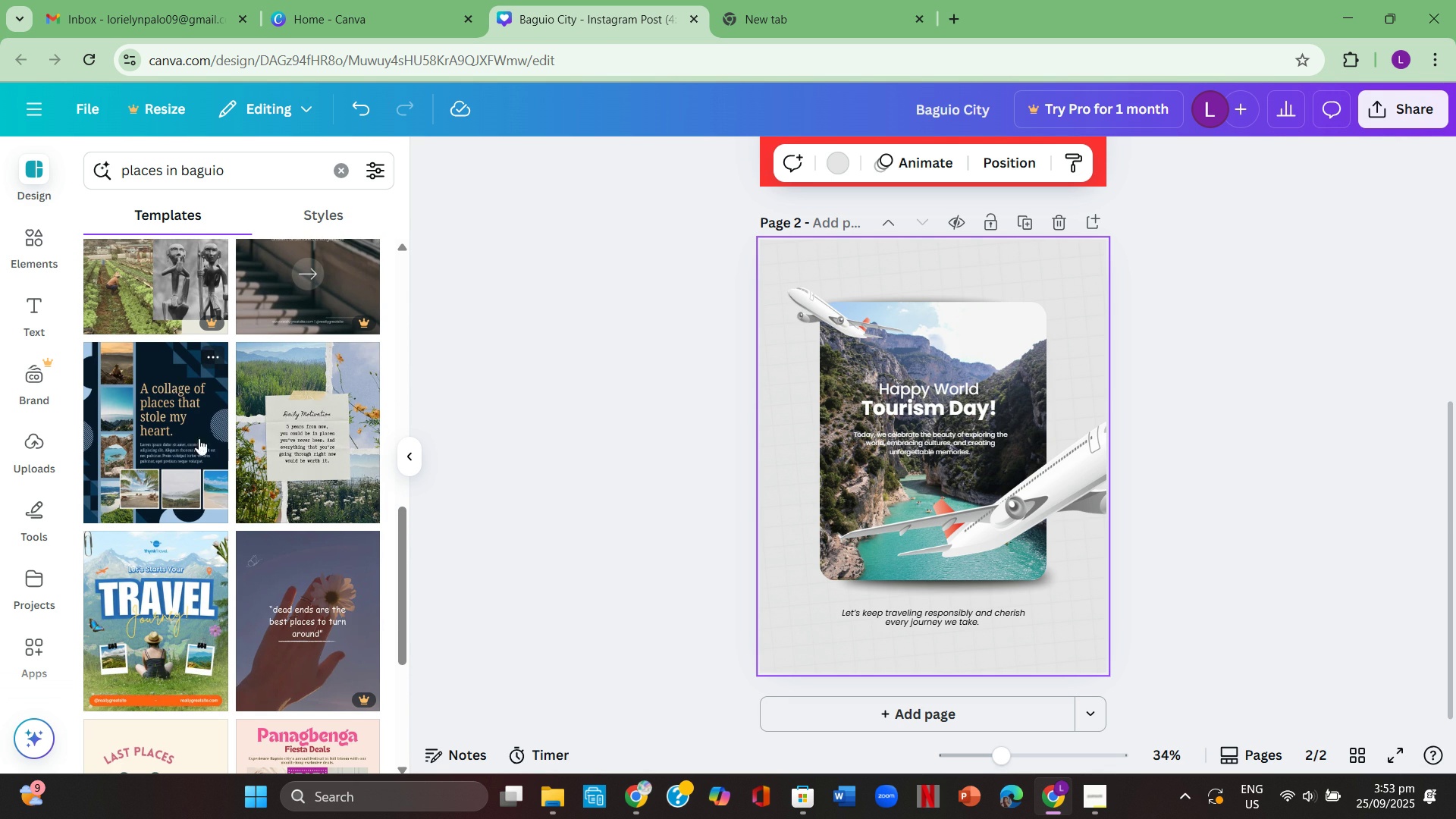 
left_click([196, 447])
 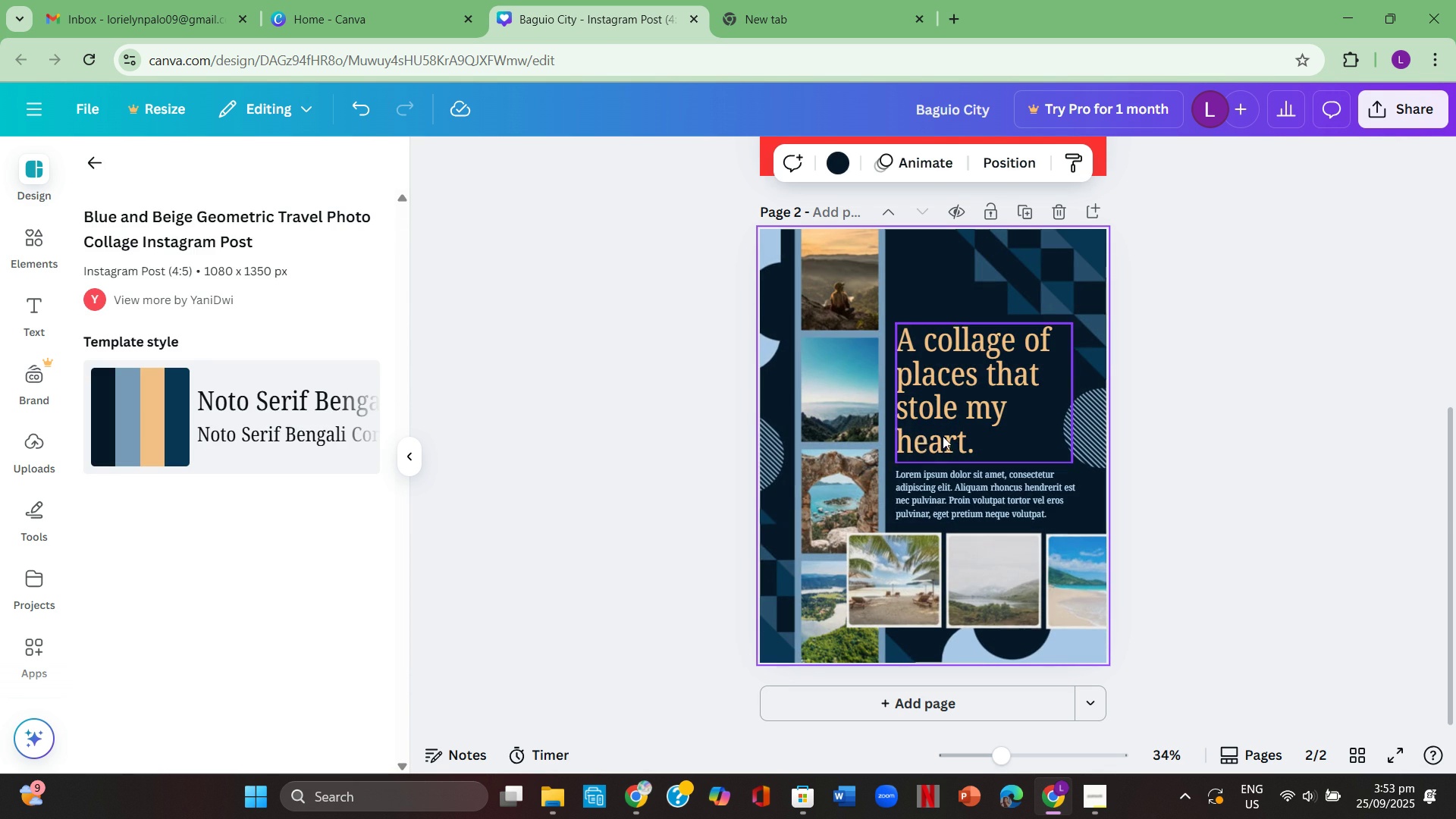 
left_click([861, 402])